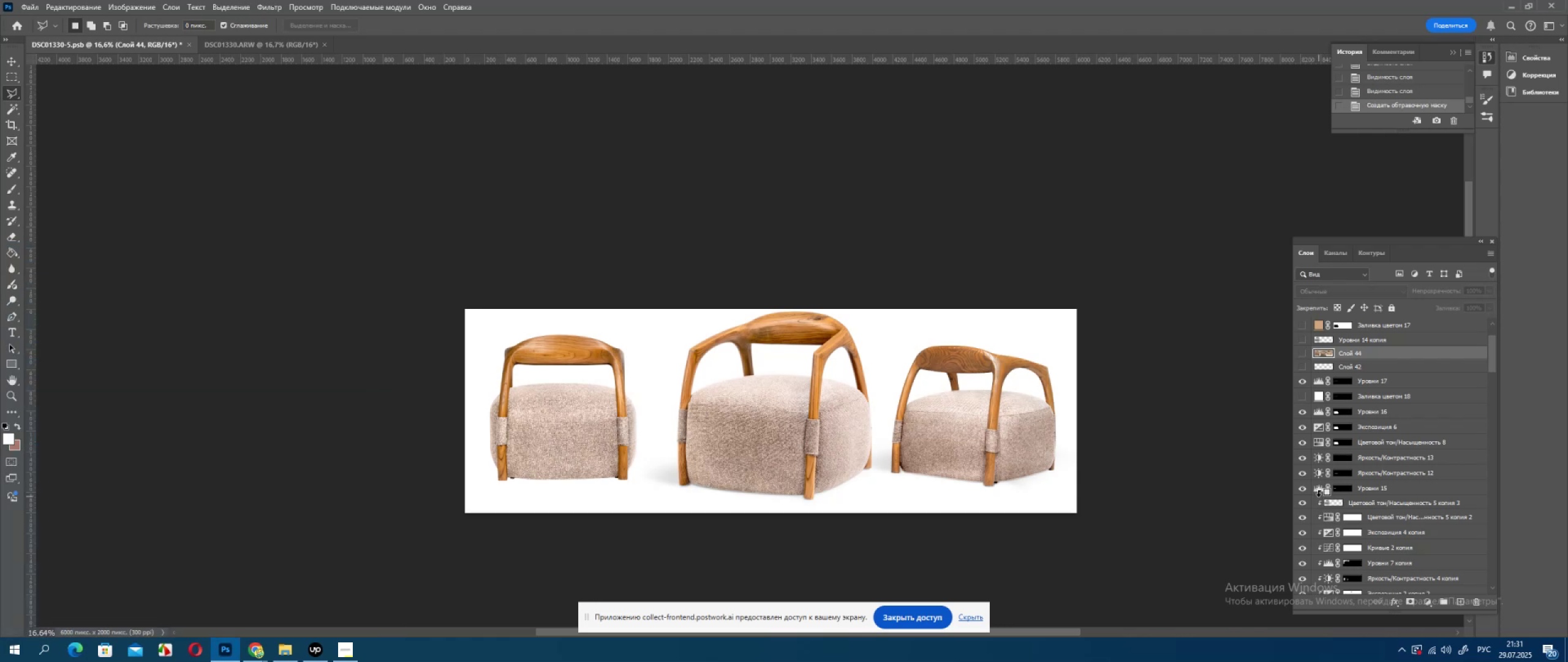 
hold_key(key=AltLeft, duration=1.52)
left_click([1321, 482])
 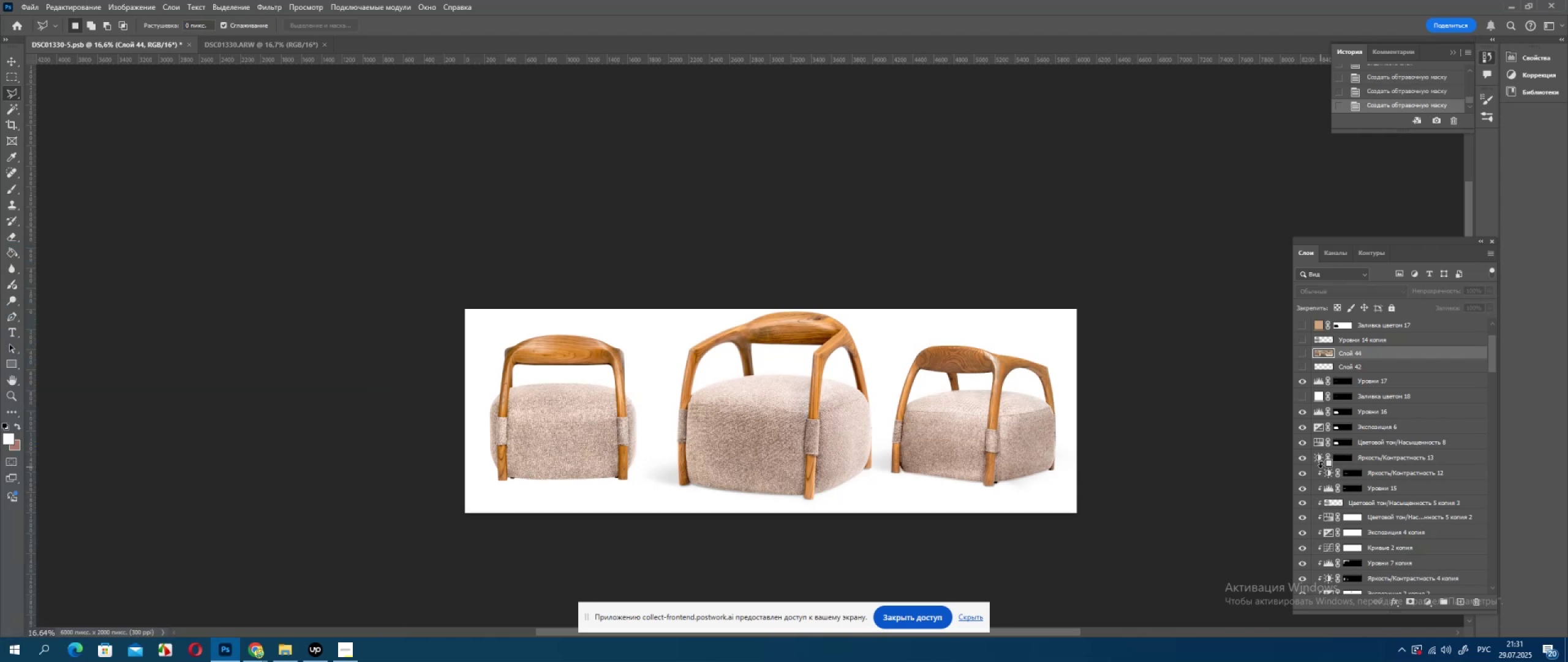 
left_click([1321, 467])
 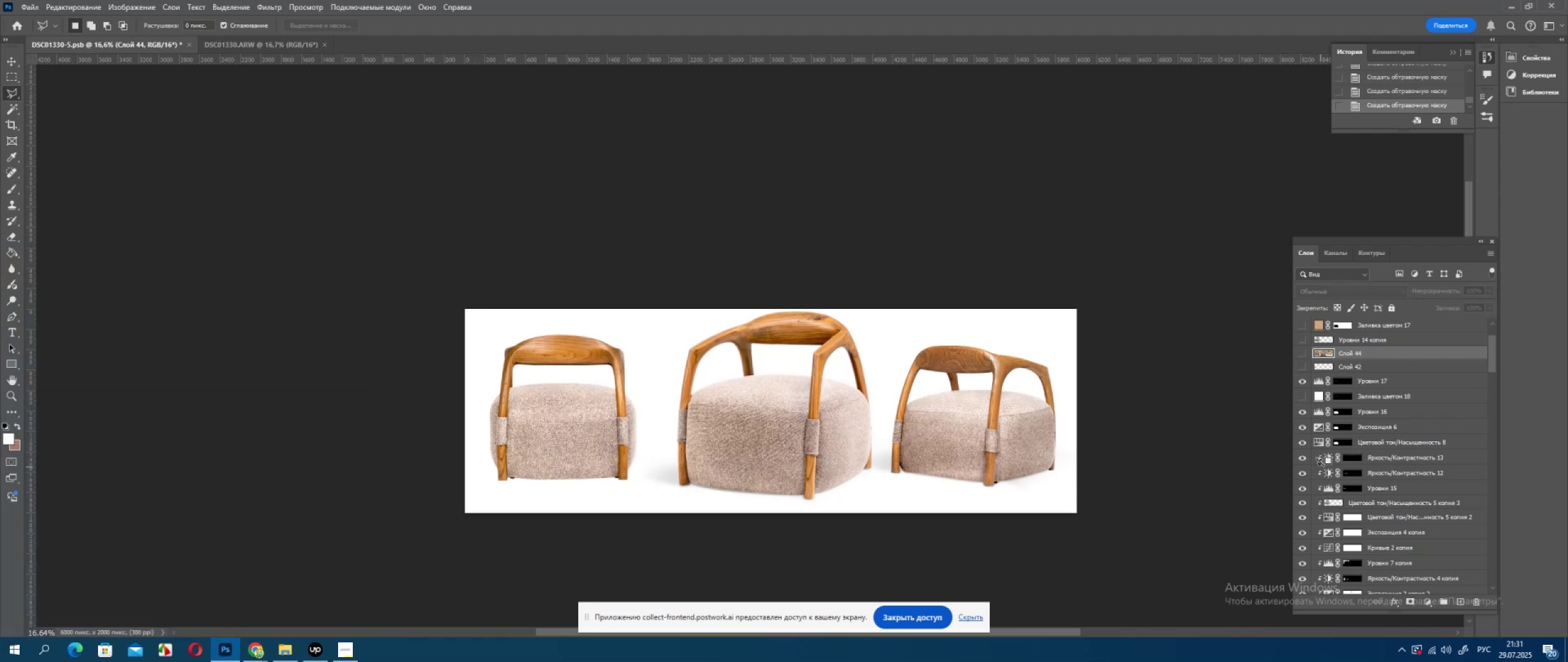 
hold_key(key=AltLeft, duration=1.51)
left_click([1317, 452])
 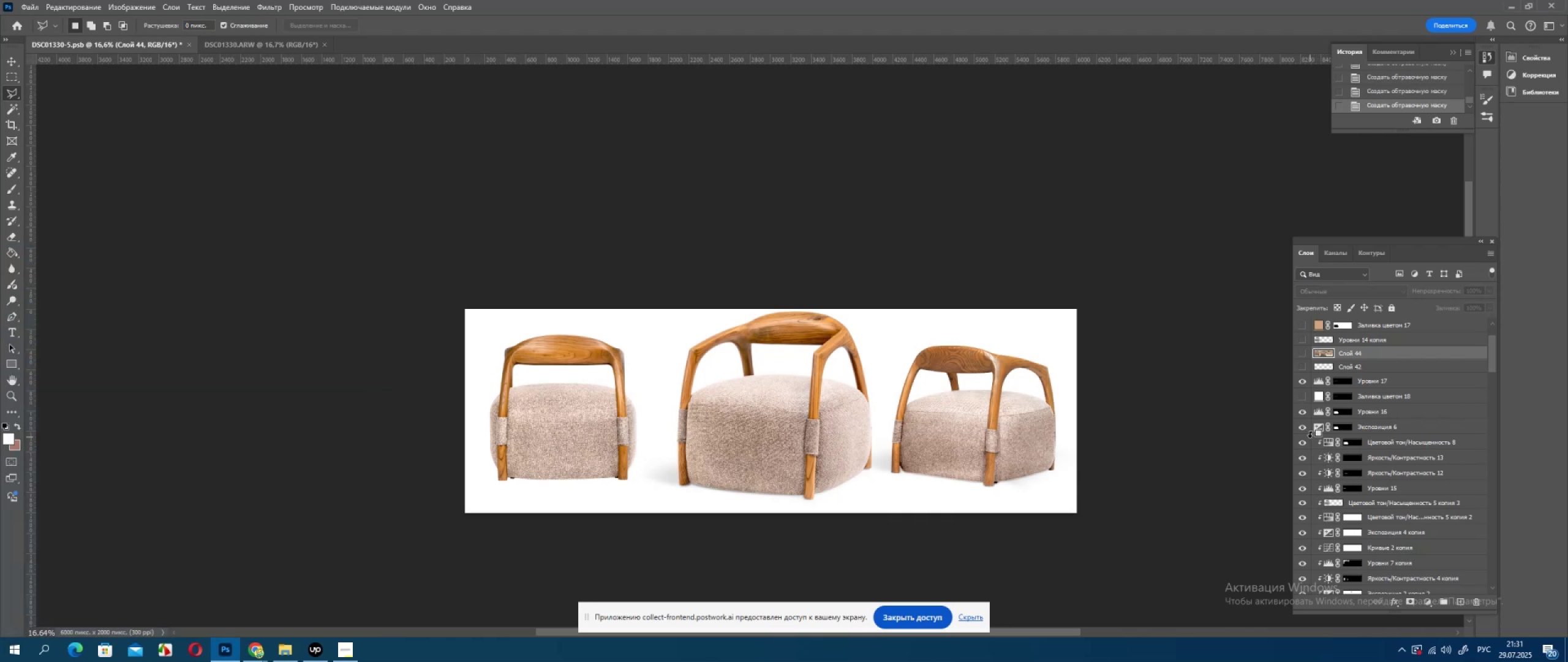 
left_click([1310, 437])
 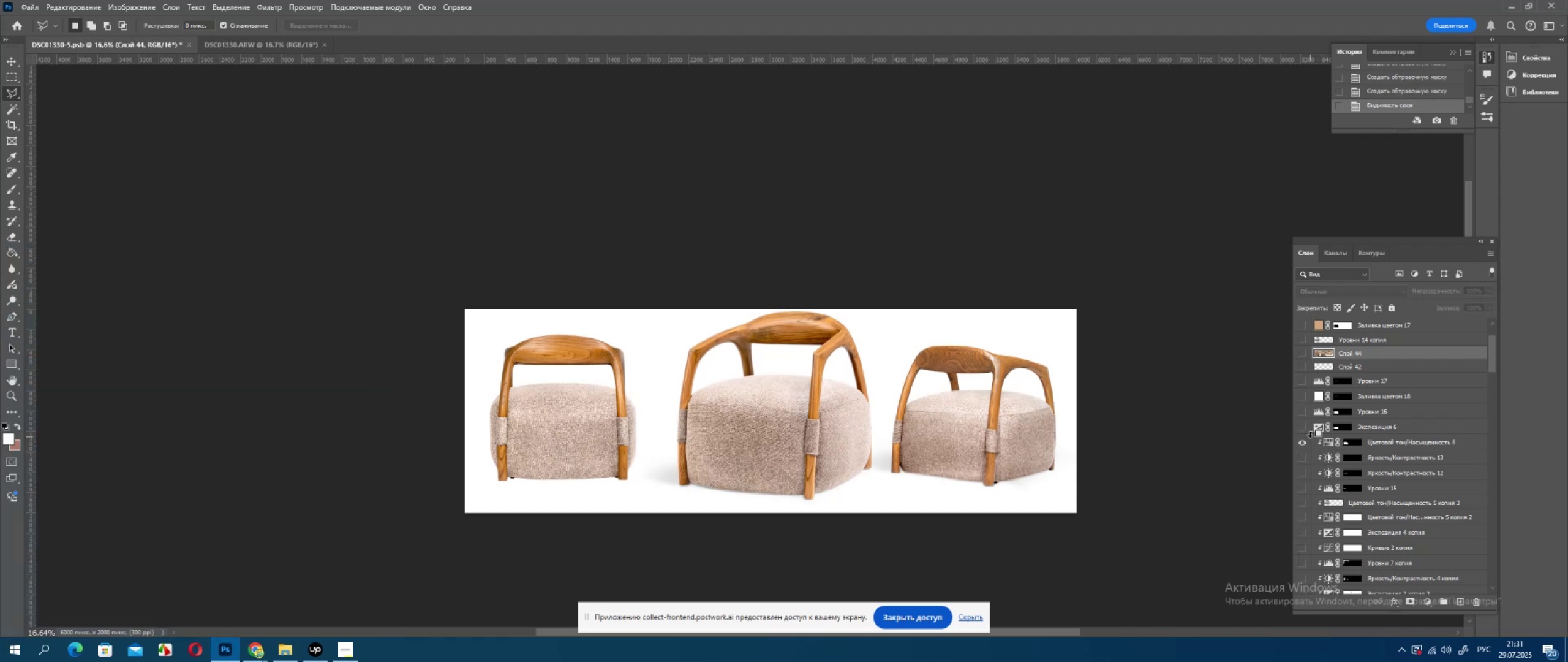 
hold_key(key=AltLeft, duration=1.51)
 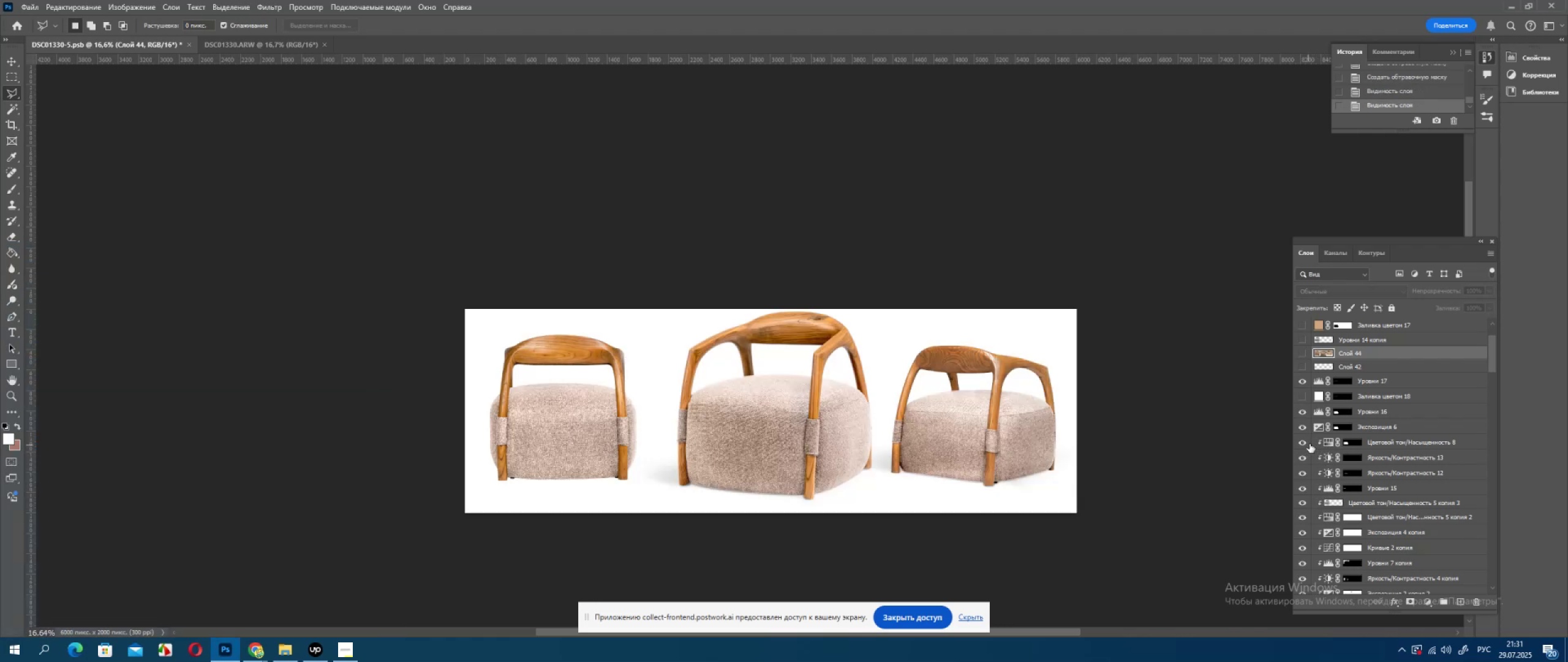 
hold_key(key=AltLeft, duration=0.47)
left_click([1308, 445])
 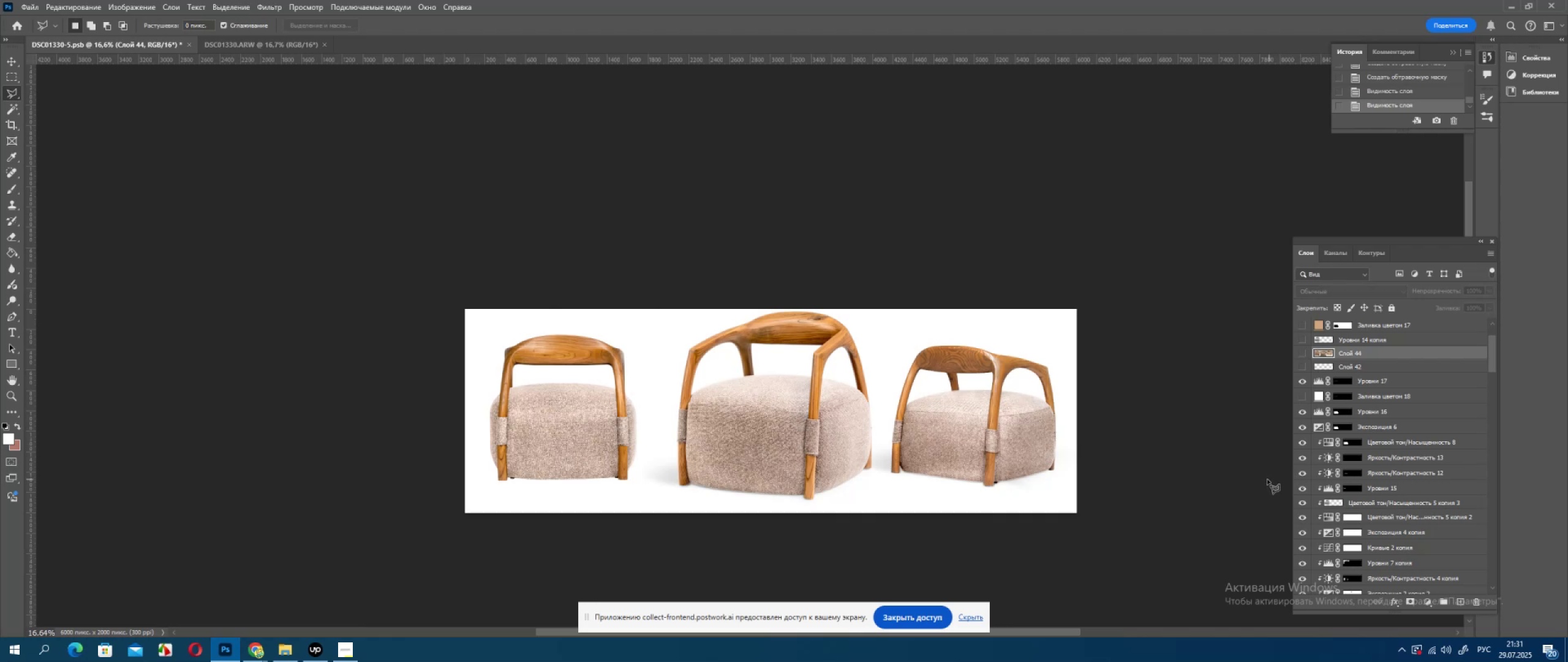 
wait(6.14)
 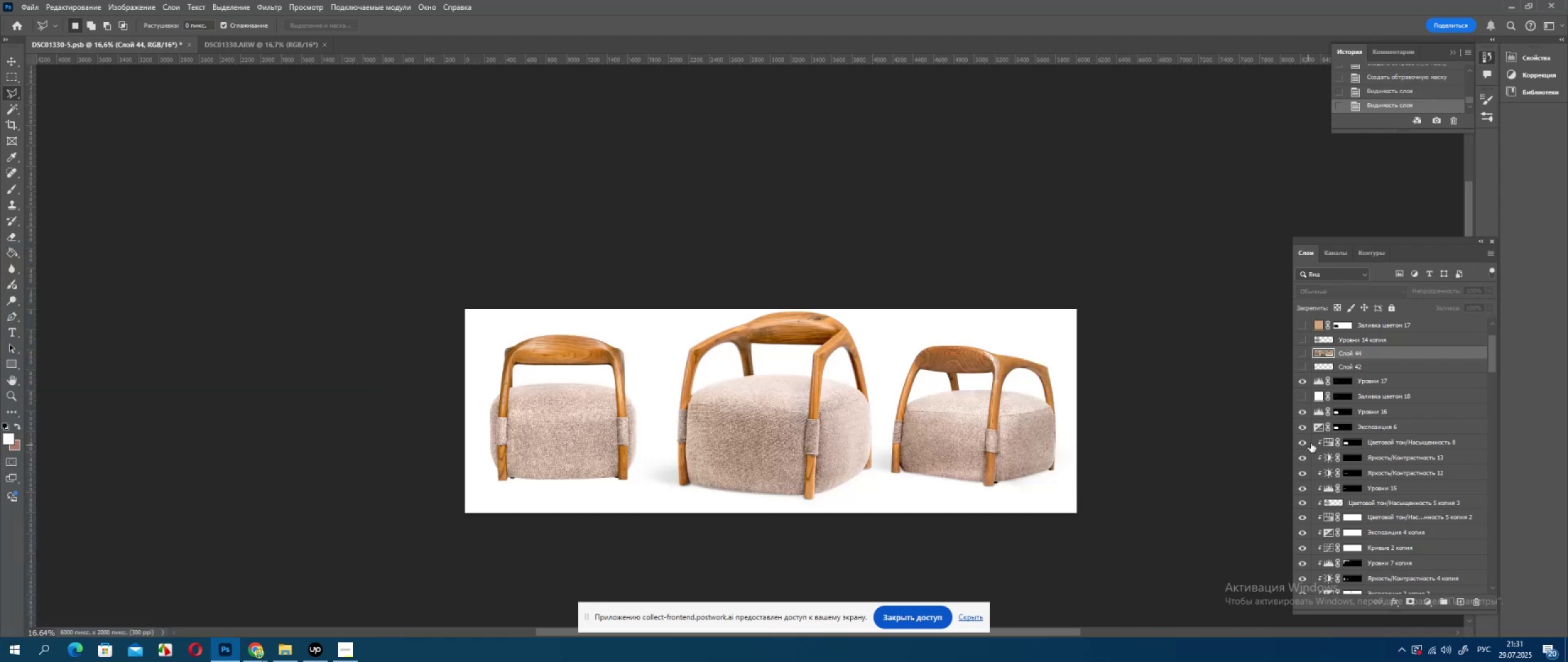 
hold_key(key=AltLeft, duration=1.53)
left_click([1325, 436])
 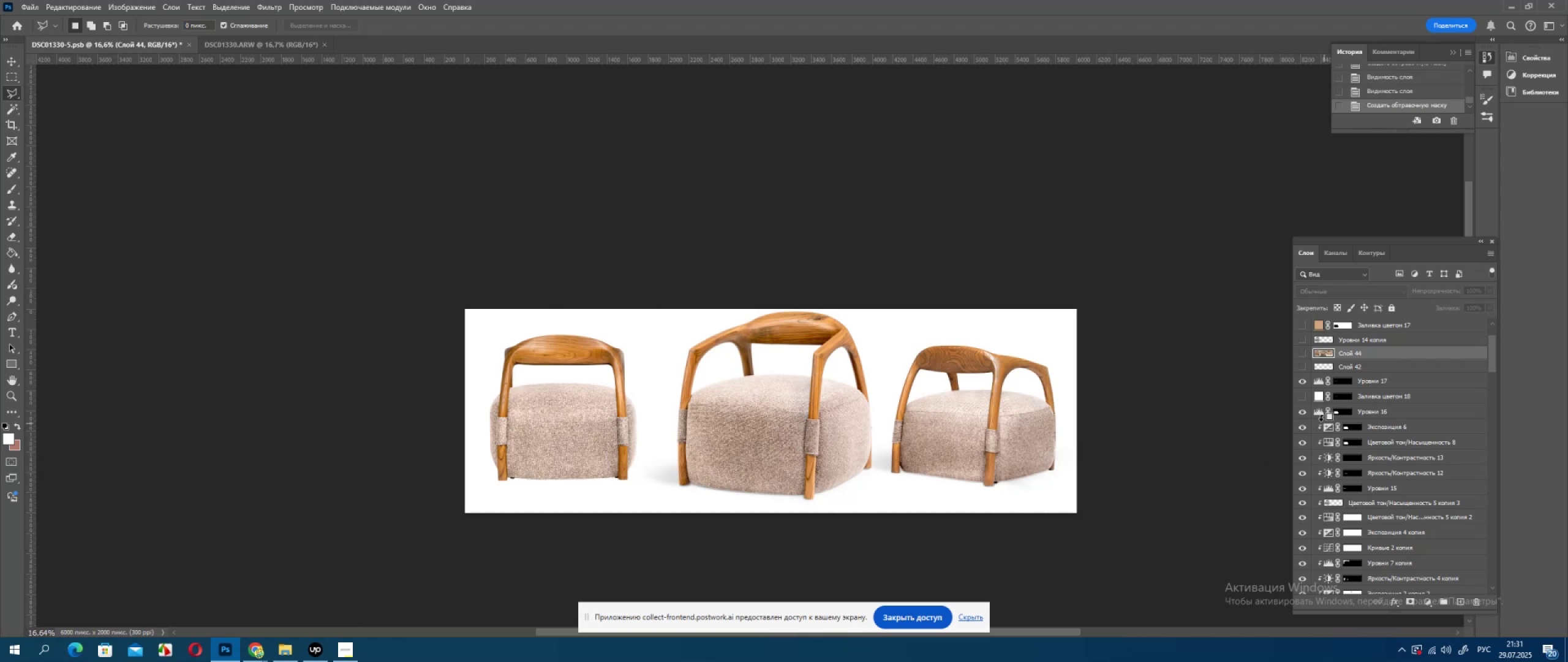 
key(Alt+AltLeft)
 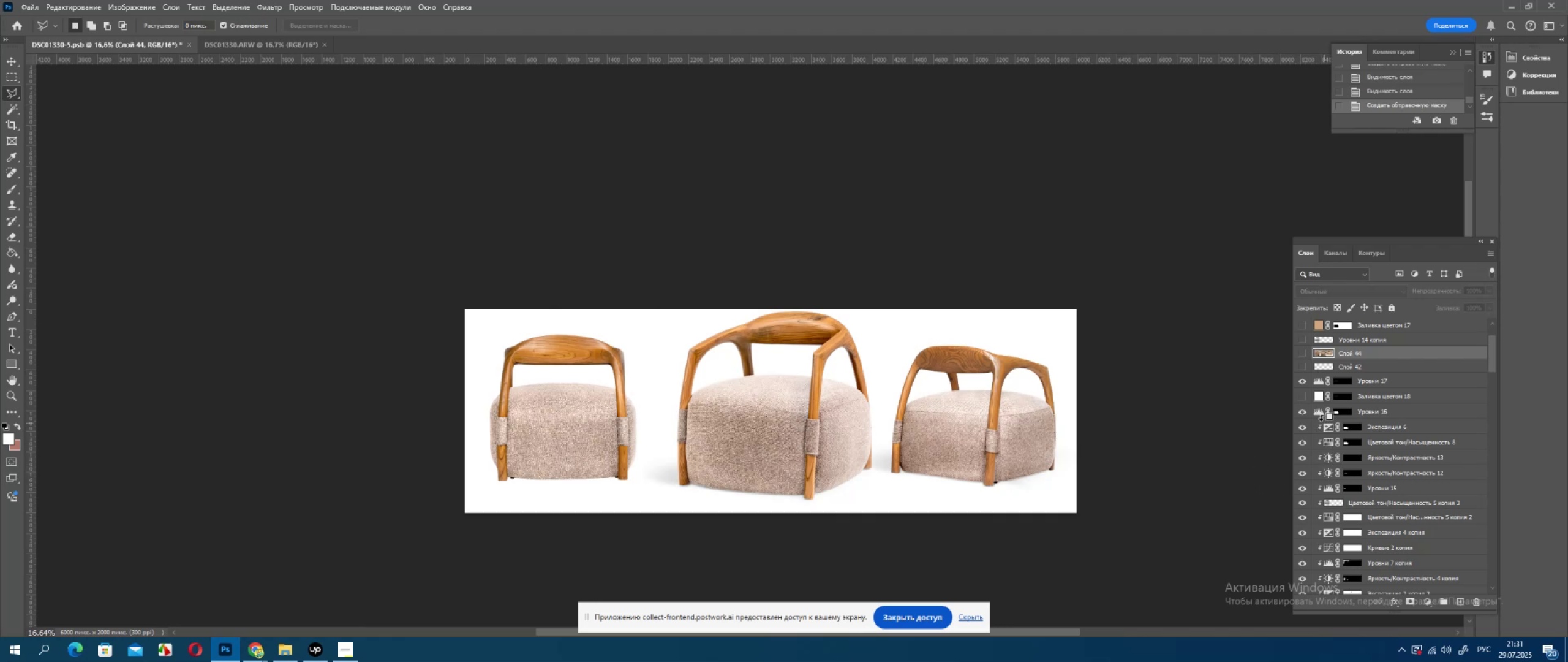 
key(Alt+AltLeft)
 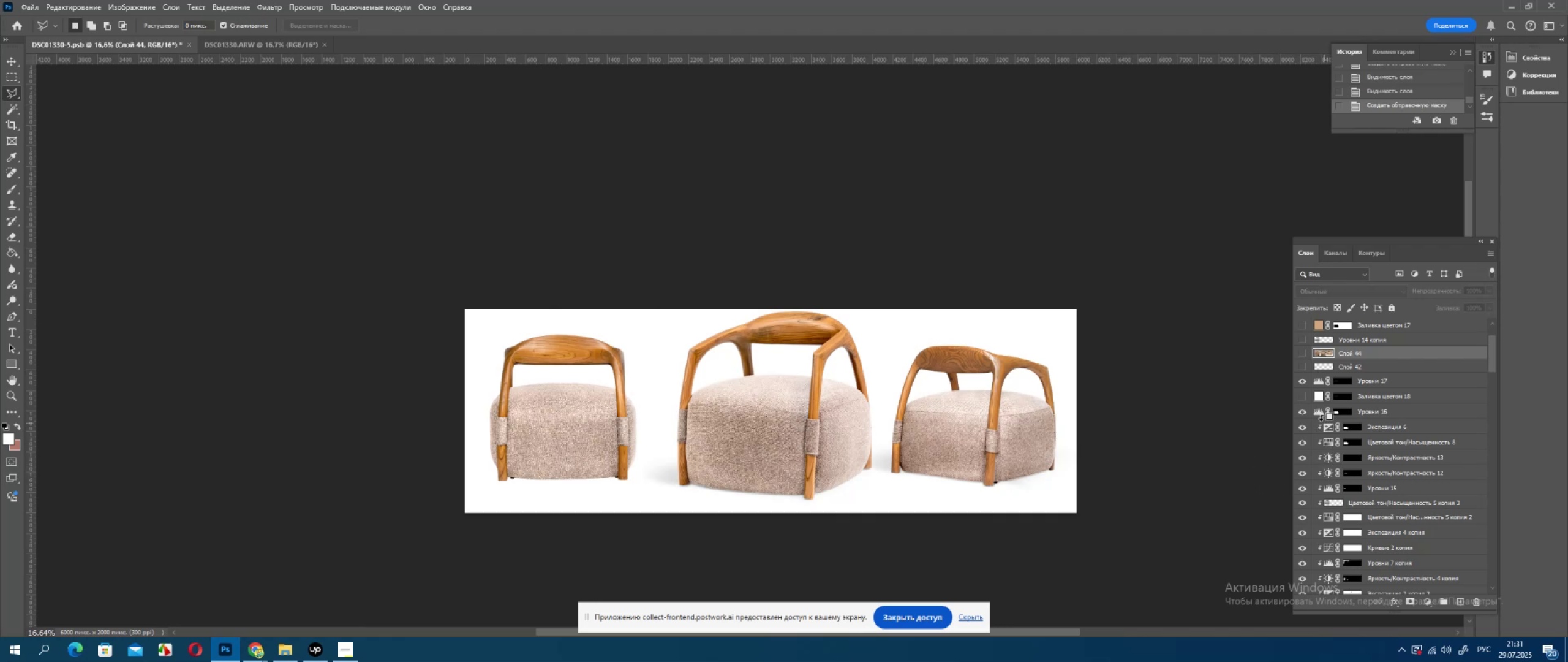 
key(Alt+AltLeft)
 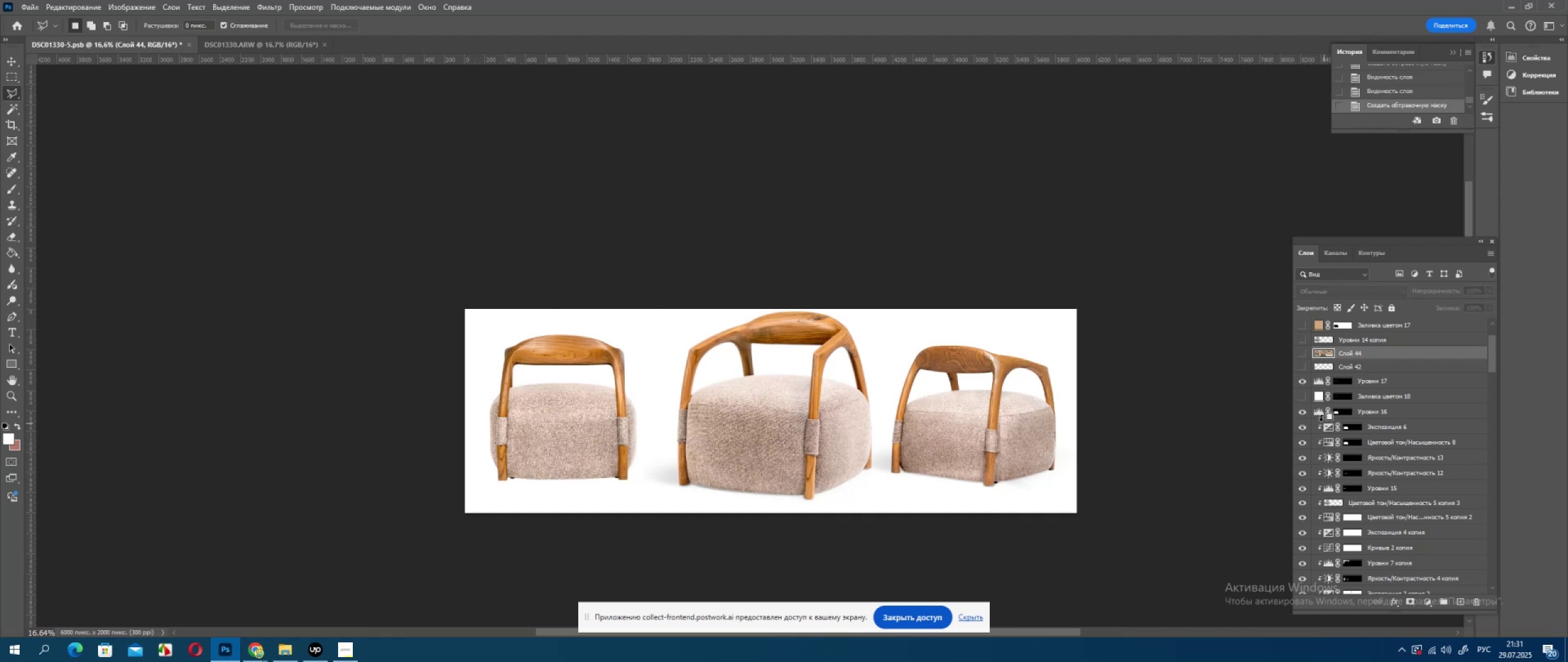 
key(Alt+AltLeft)
 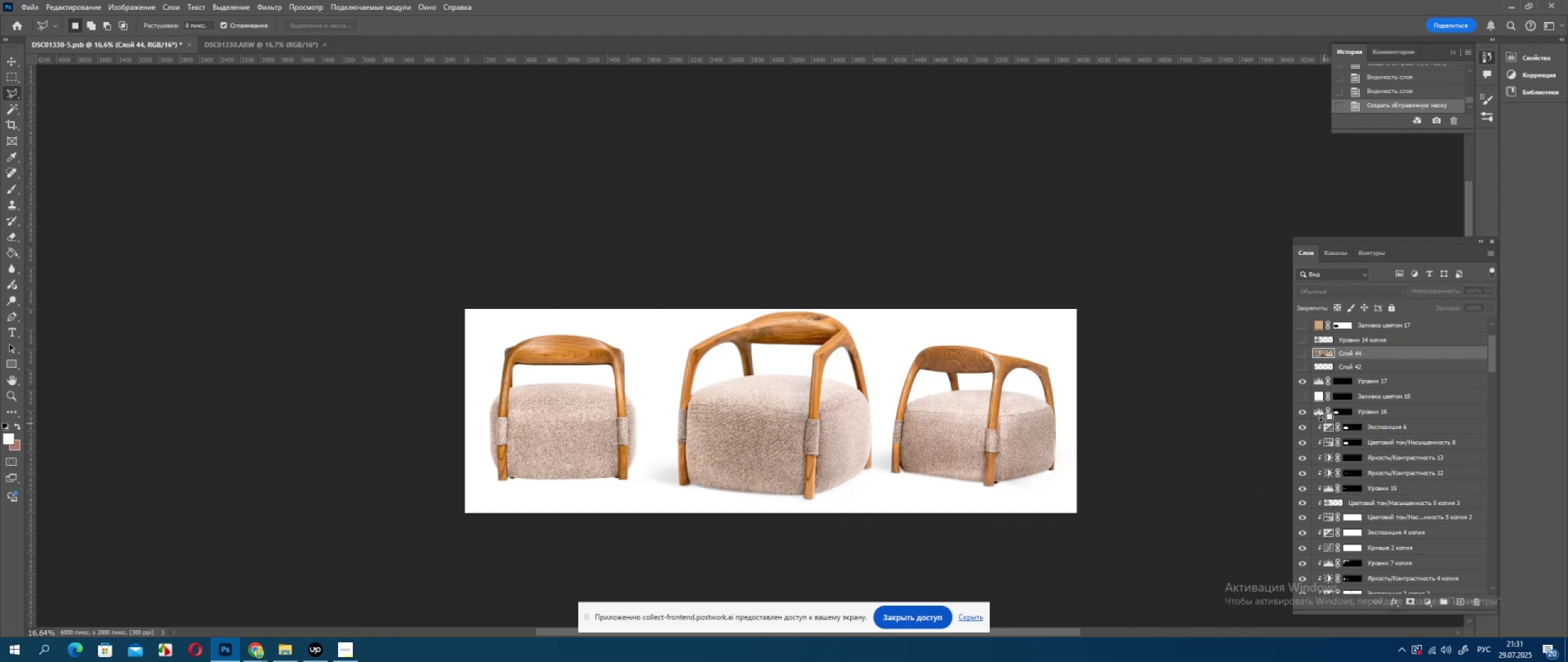 
key(Alt+AltLeft)
 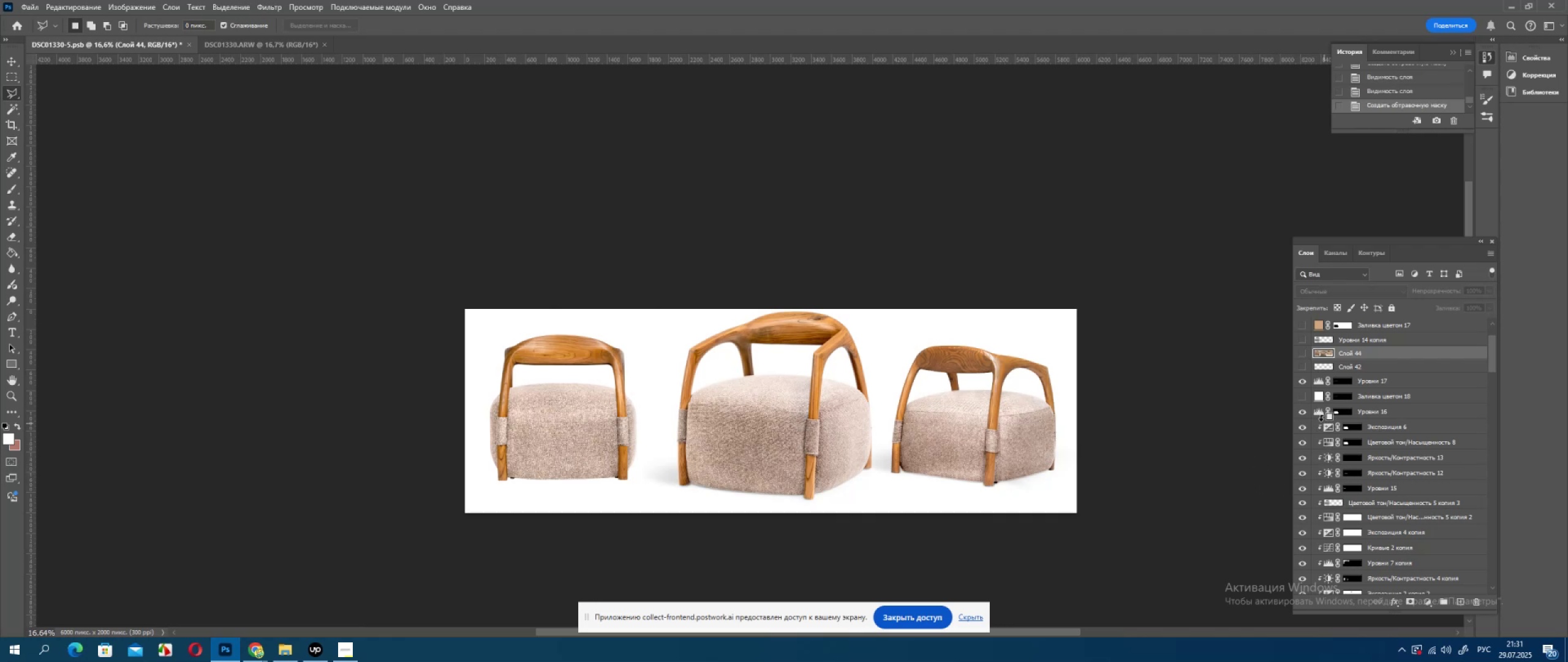 
left_click([1321, 420])
 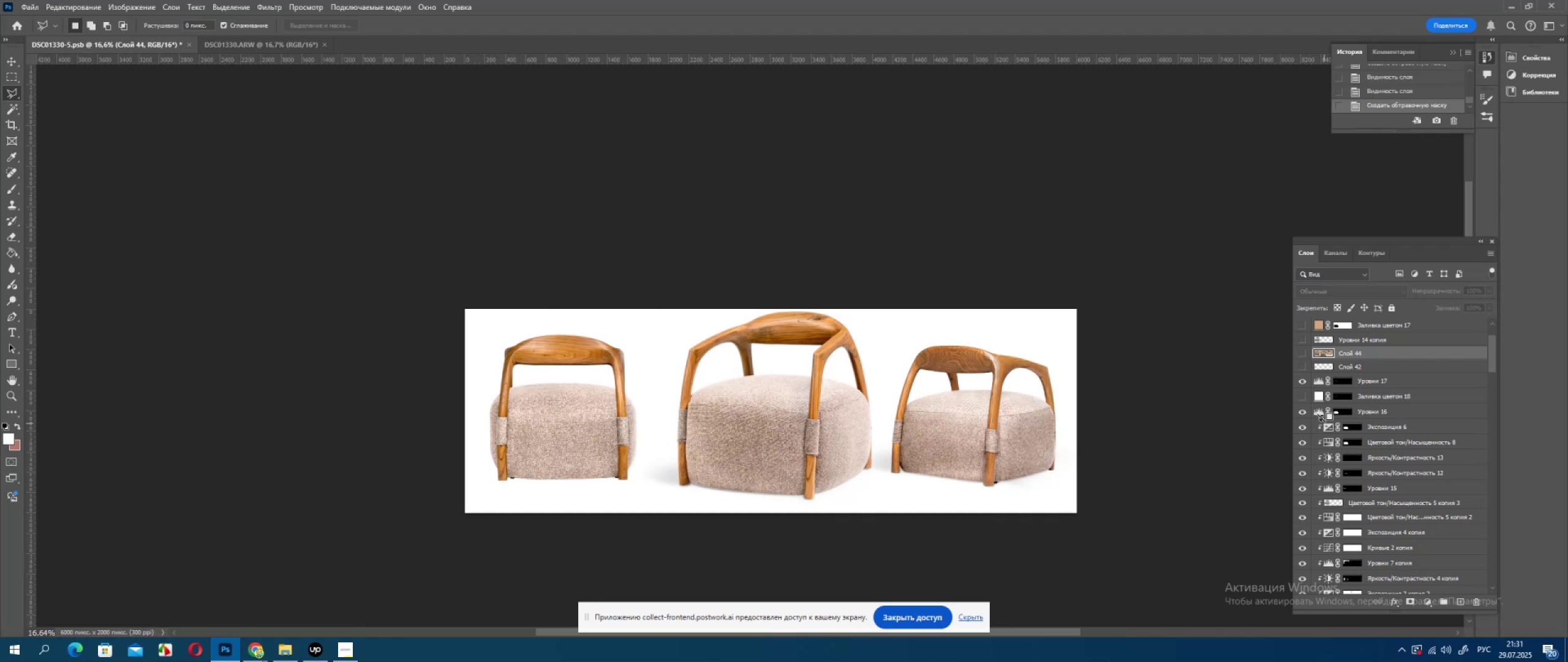 
key(Alt+AltLeft)
 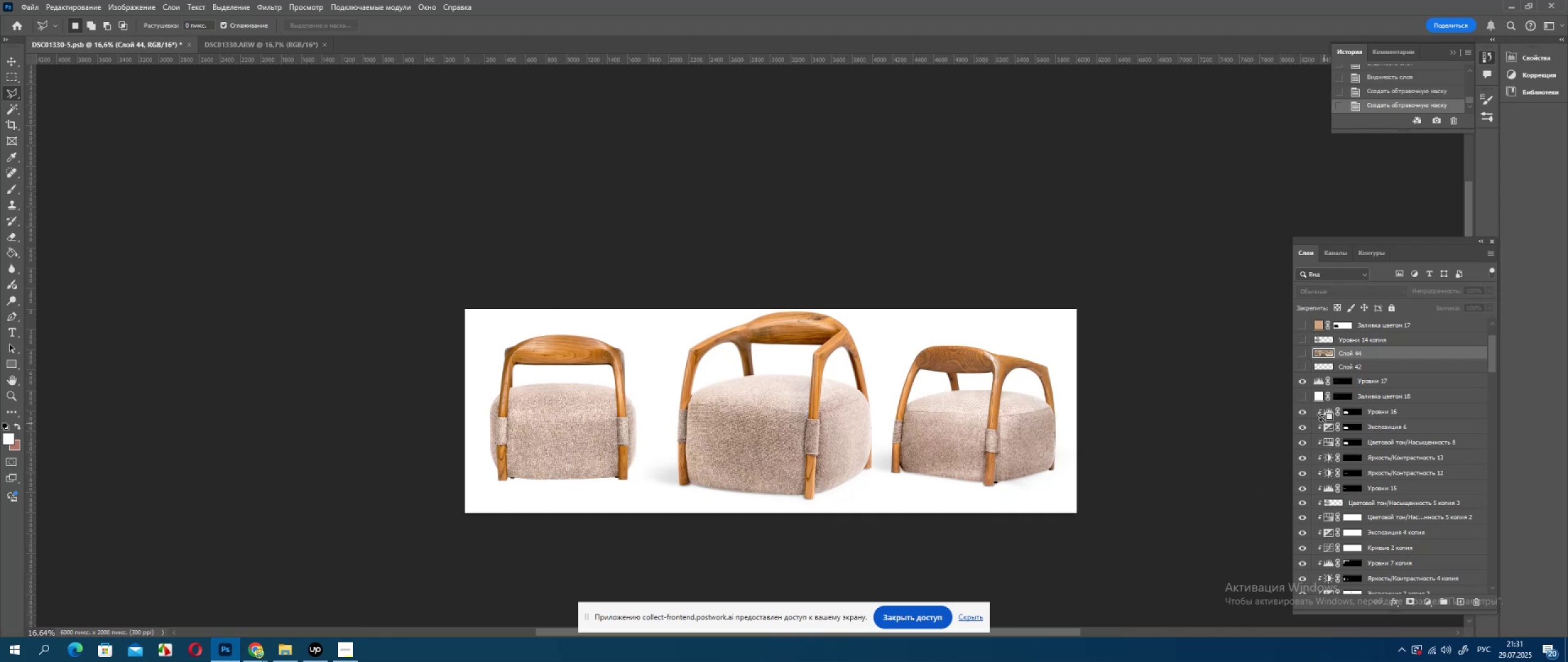 
key(Alt+AltLeft)
 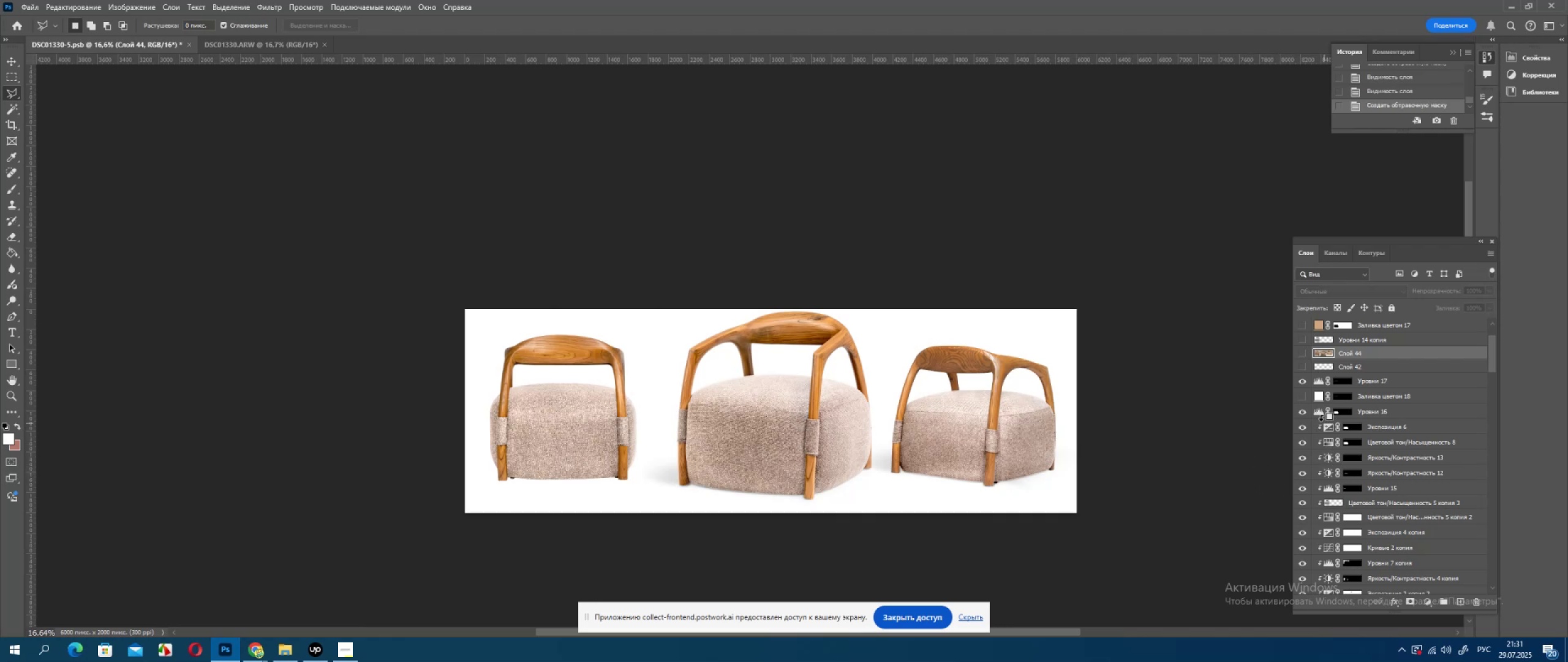 
key(Alt+AltLeft)
 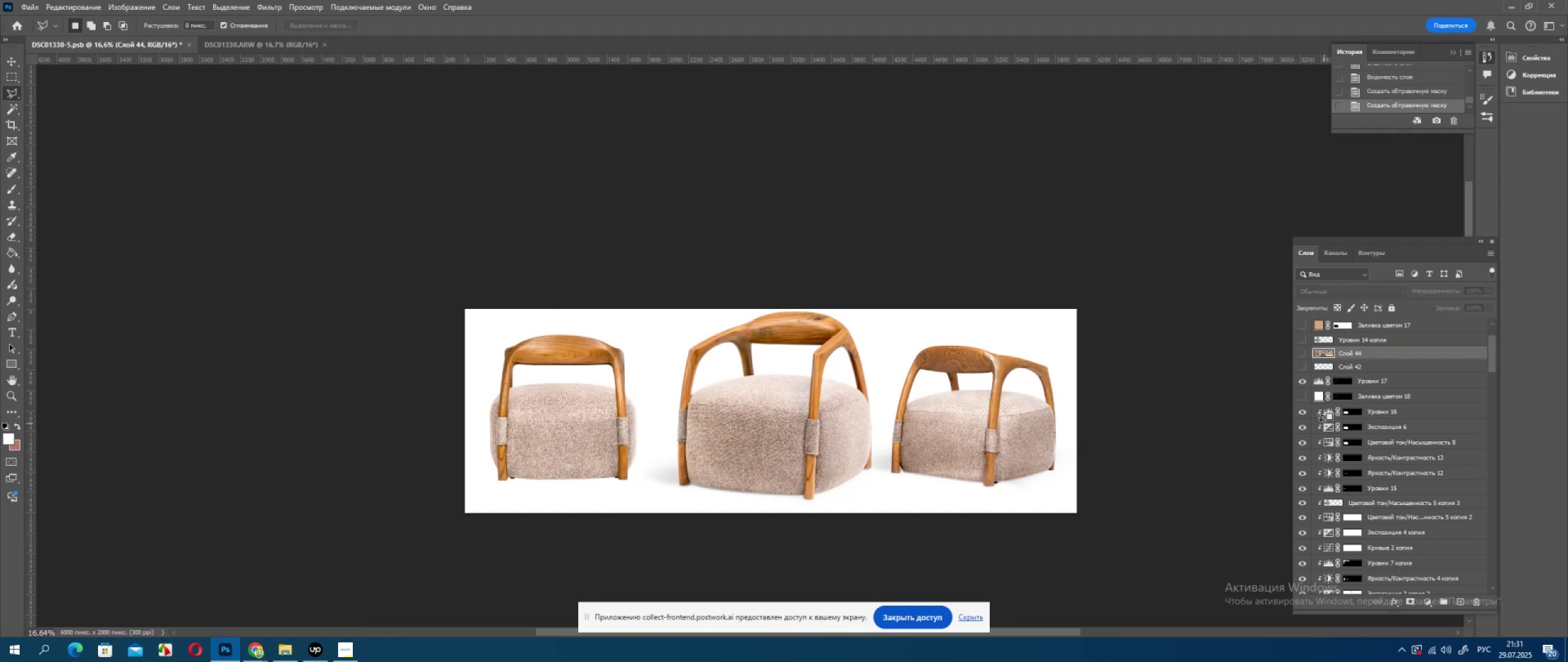 
key(Alt+AltLeft)
 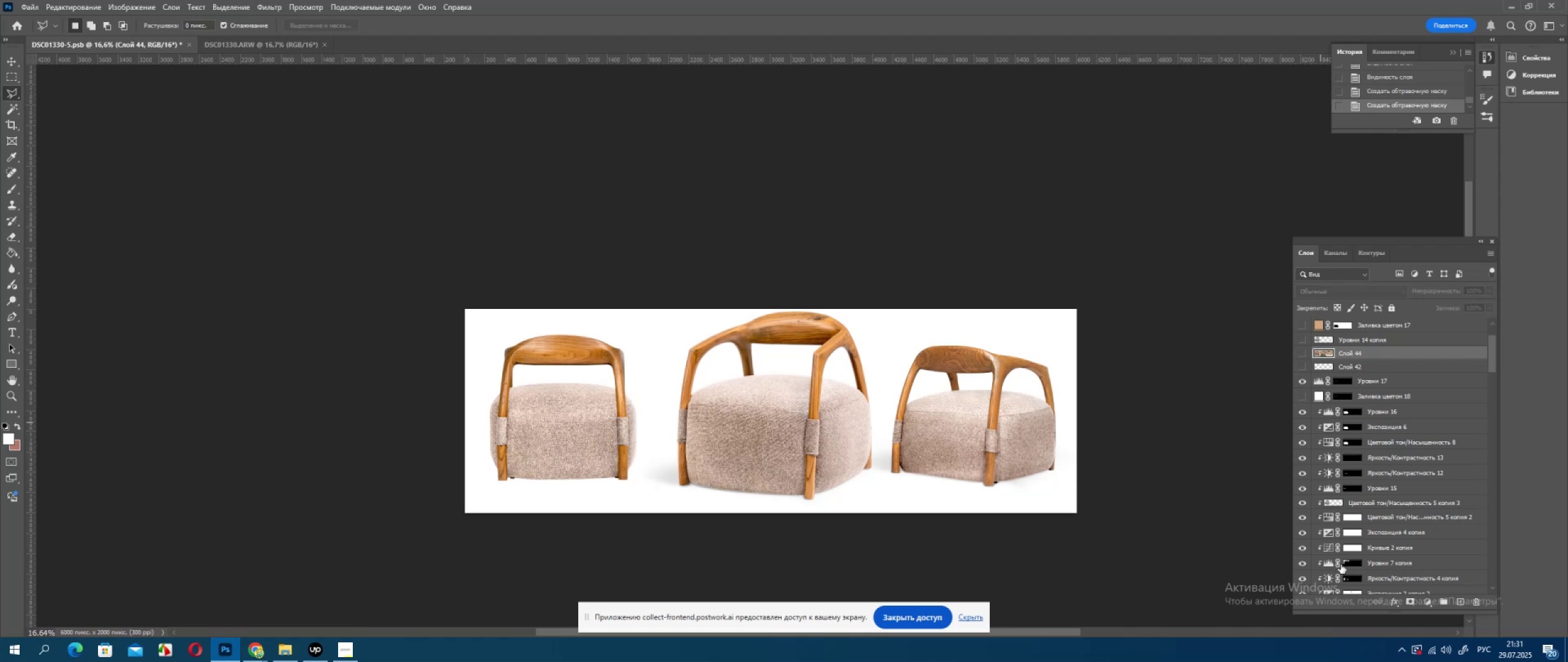 
wait(6.7)
 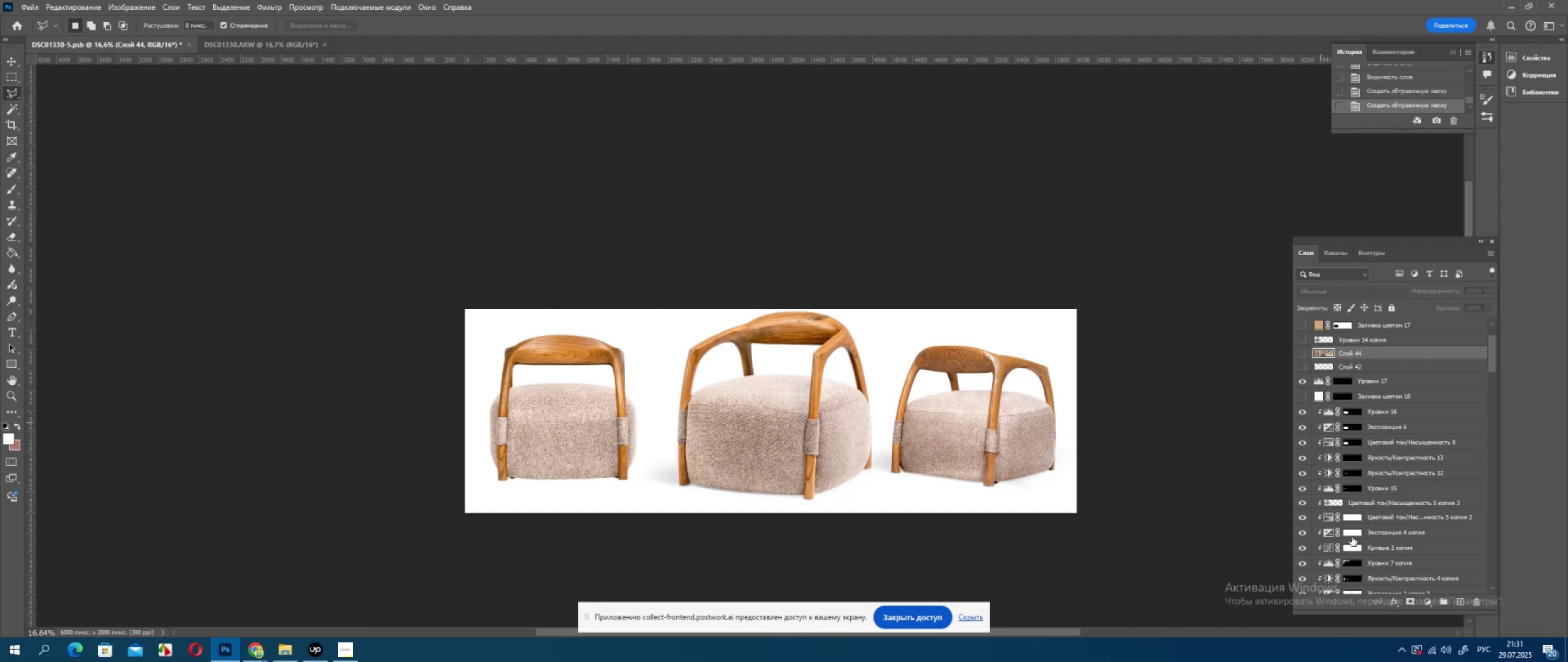 
hold_key(key=AltLeft, duration=1.52)
left_click([1319, 405])
 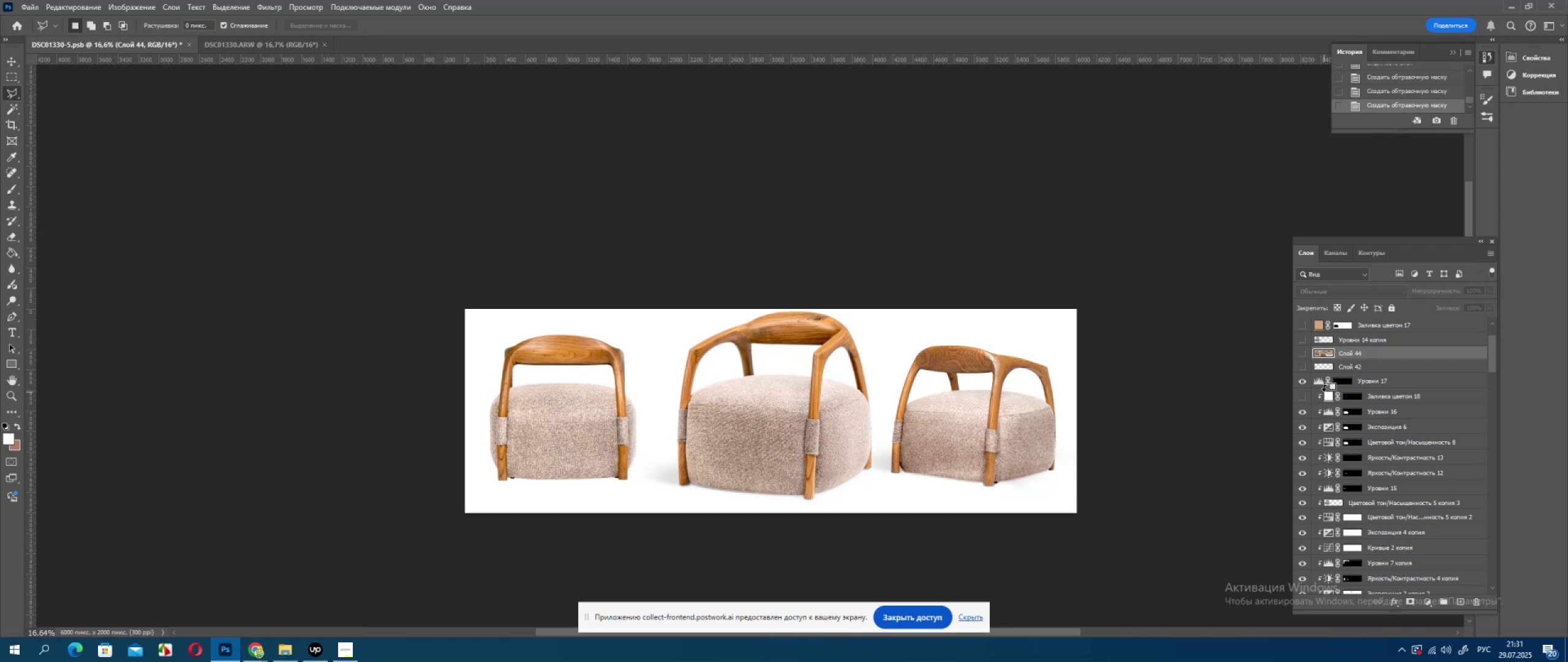 
key(Alt+AltLeft)
 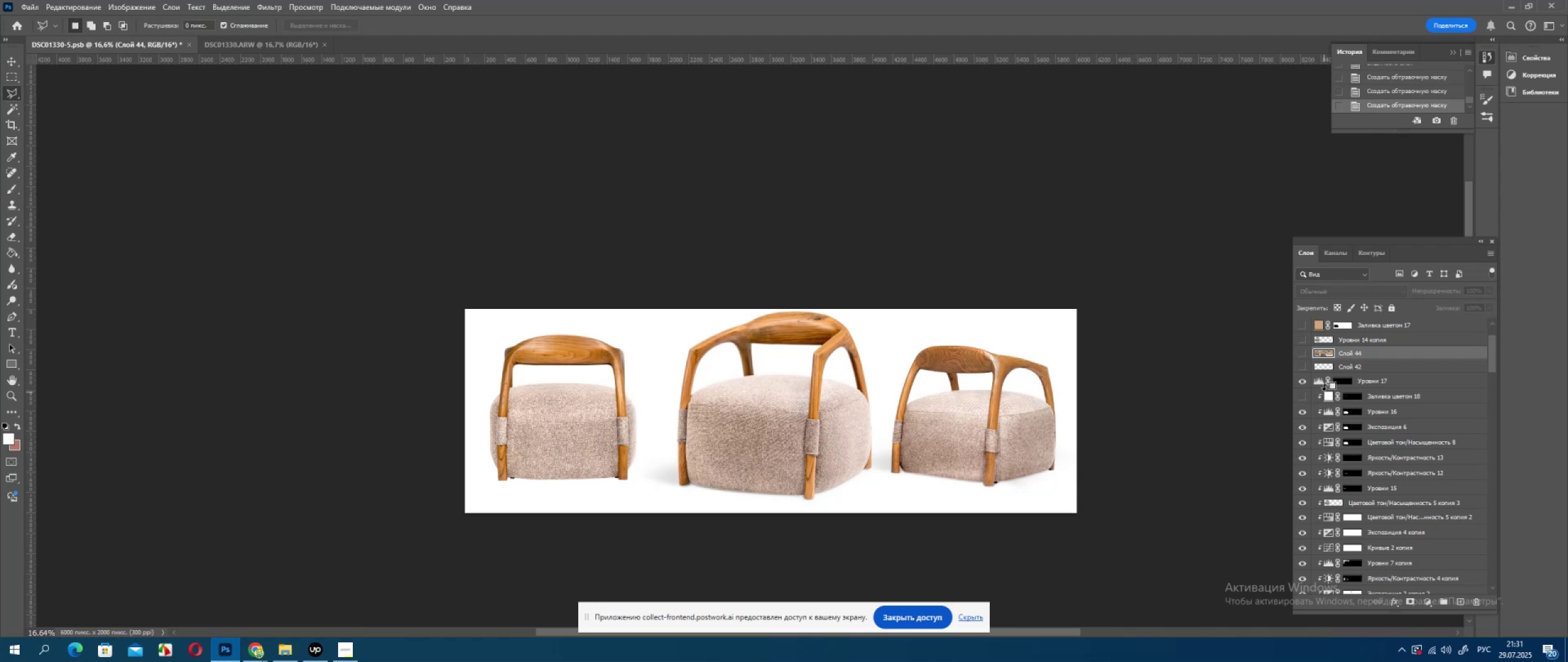 
key(Alt+AltLeft)
 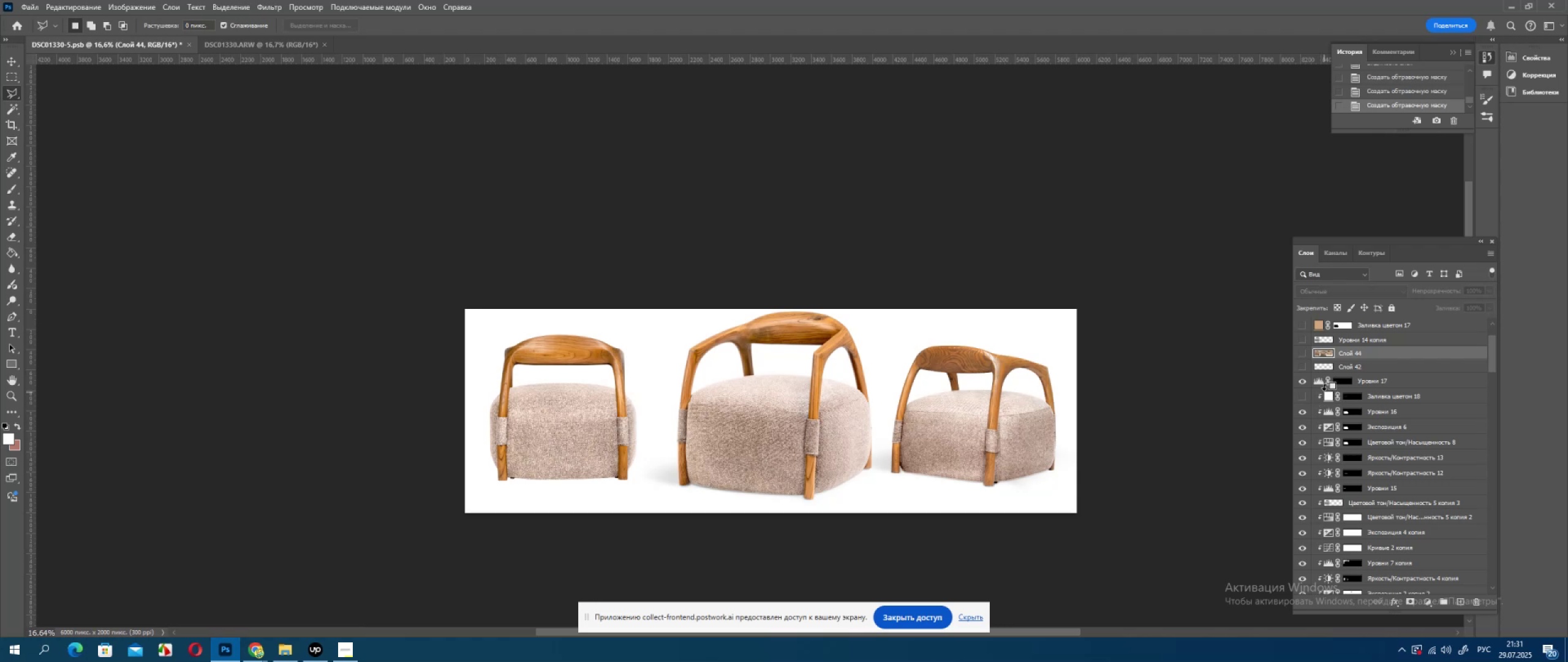 
key(Alt+AltLeft)
 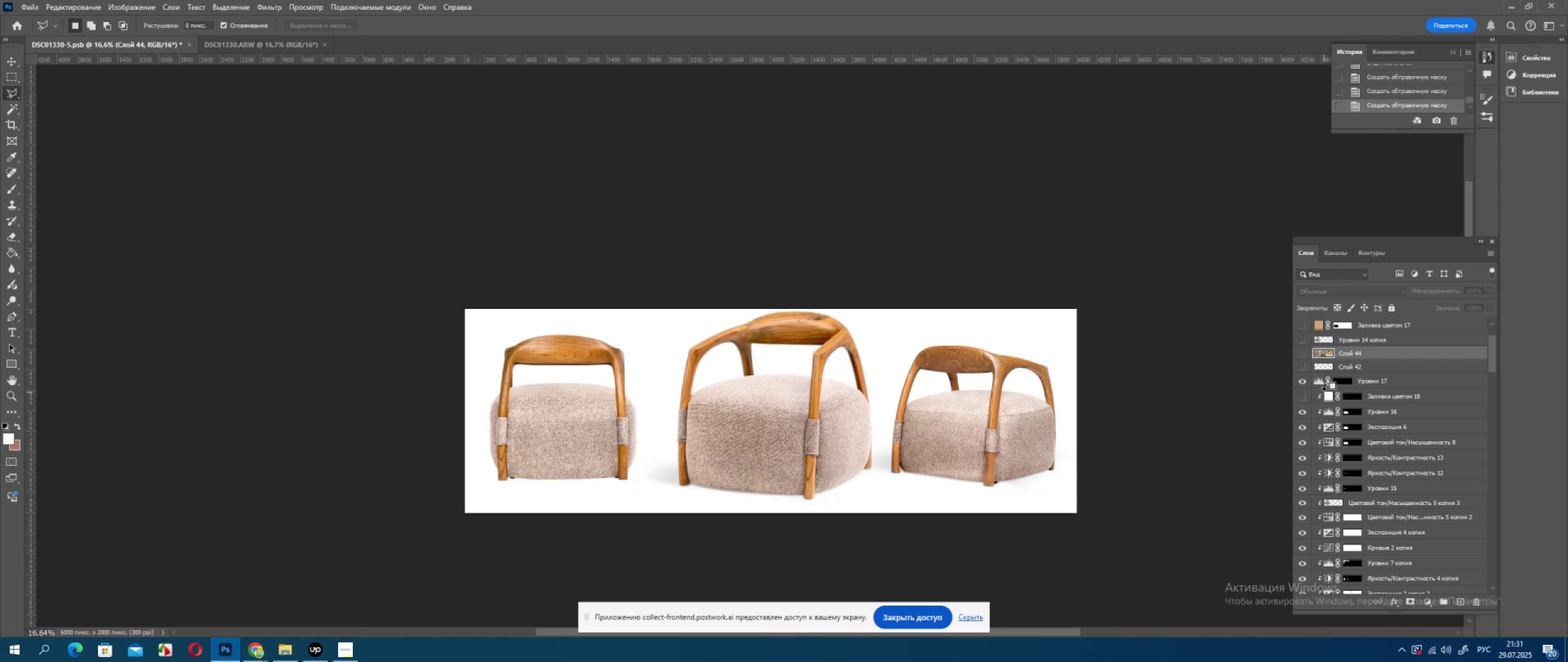 
key(Alt+AltLeft)
 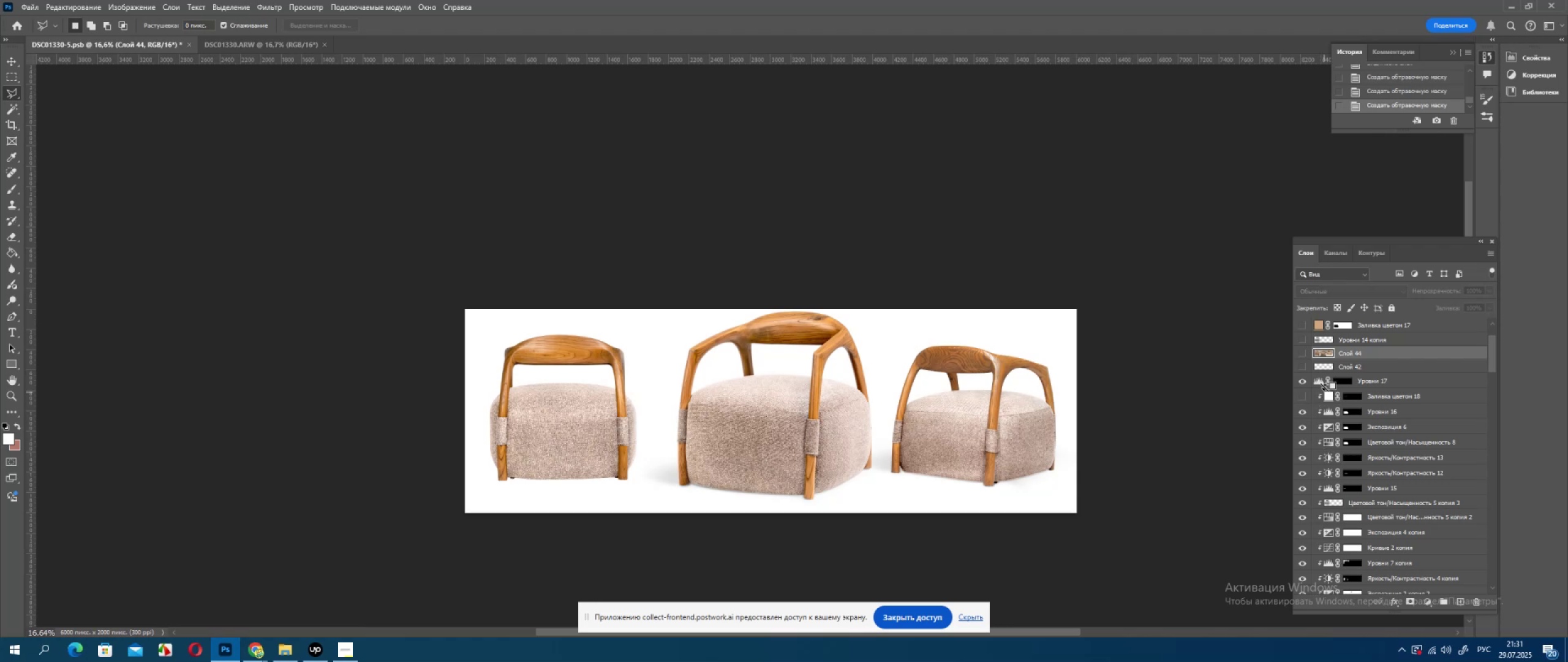 
key(Alt+AltLeft)
 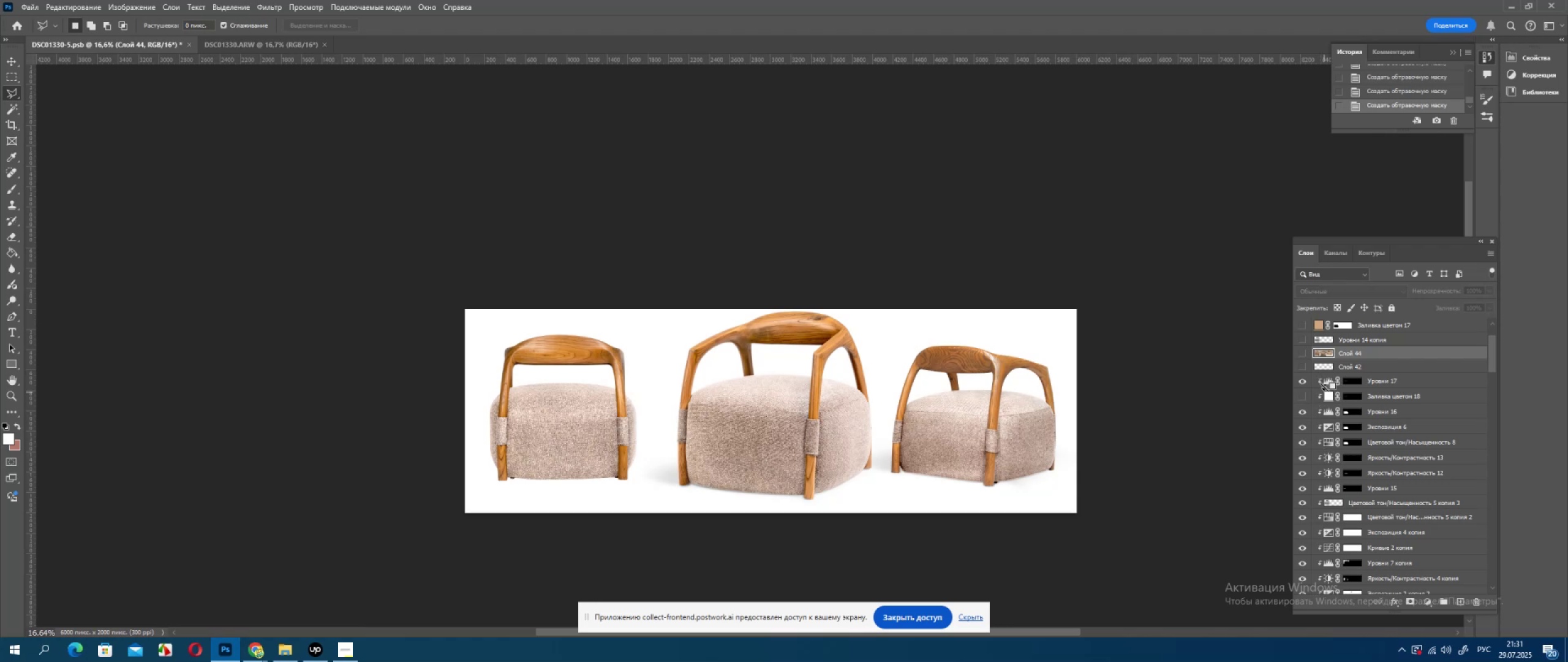 
left_click([1324, 390])
 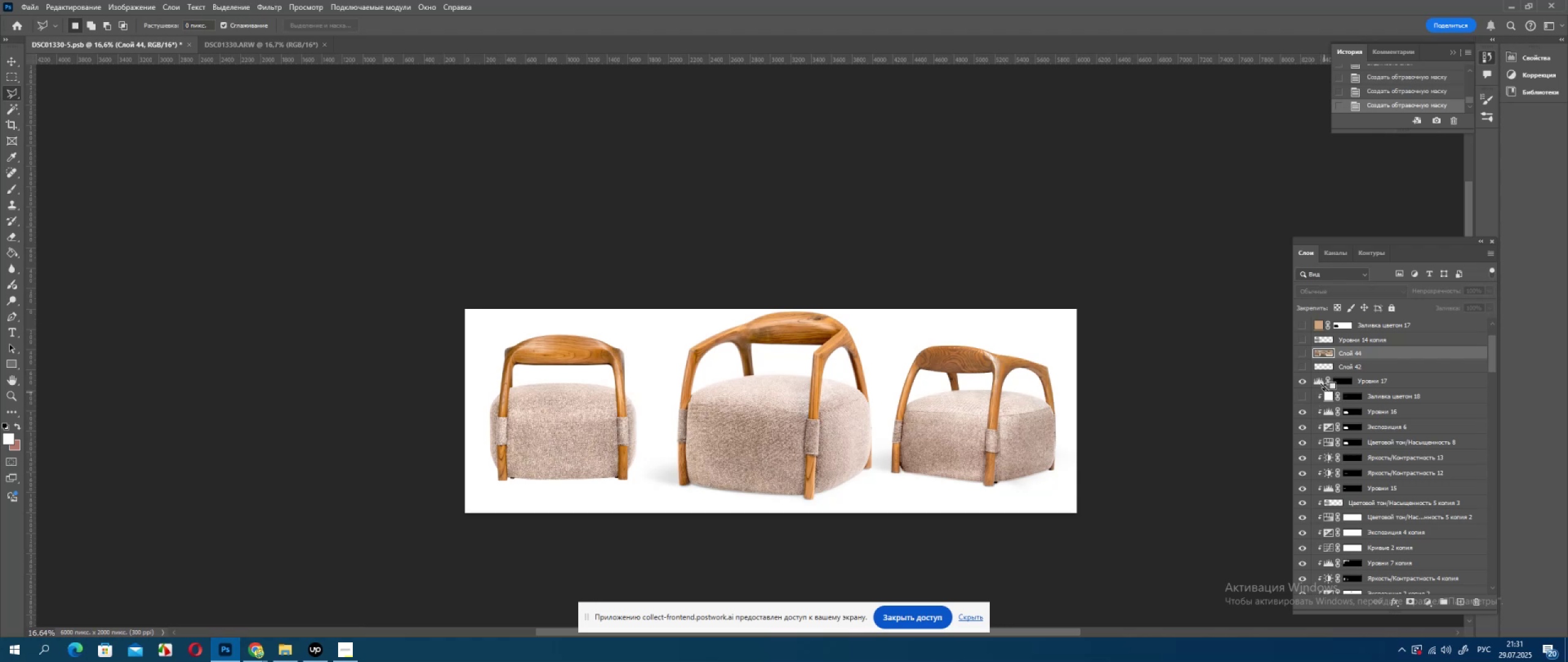 
key(Alt+AltLeft)
 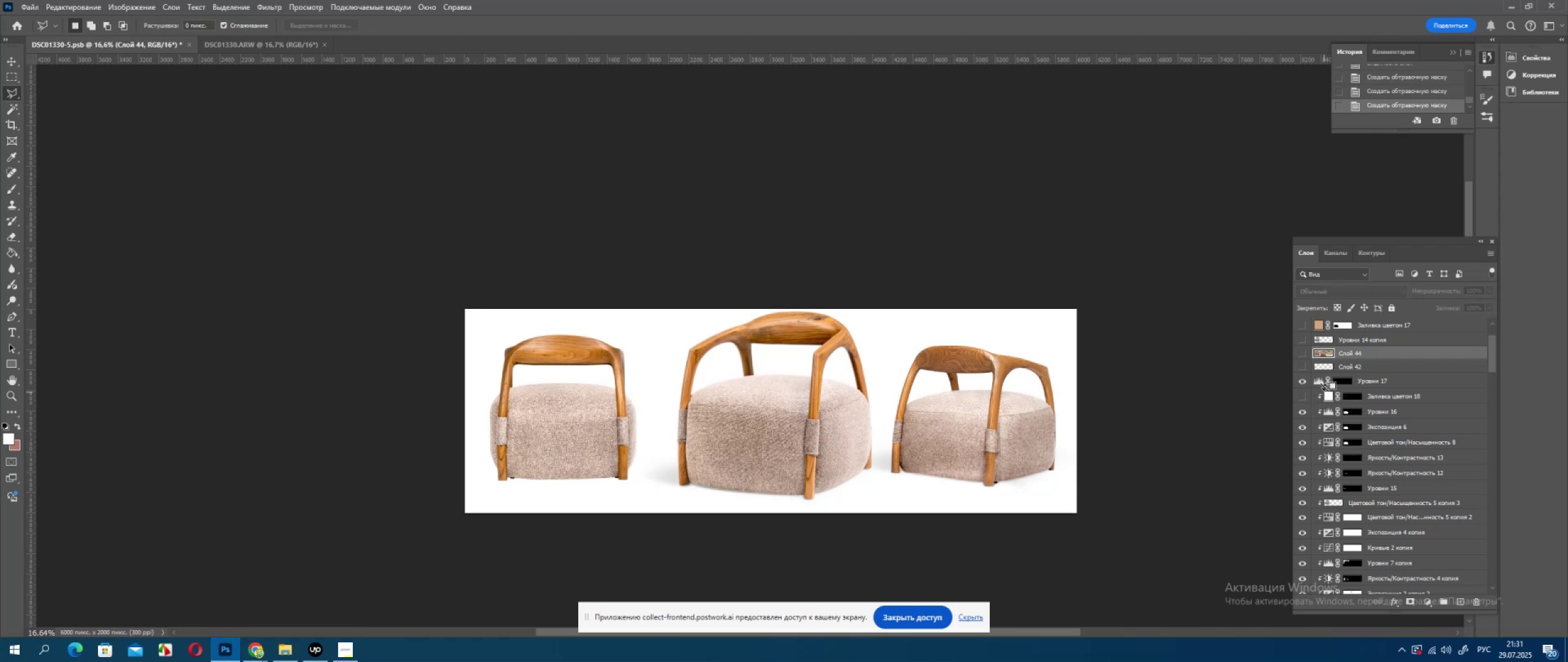 
key(Alt+AltLeft)
 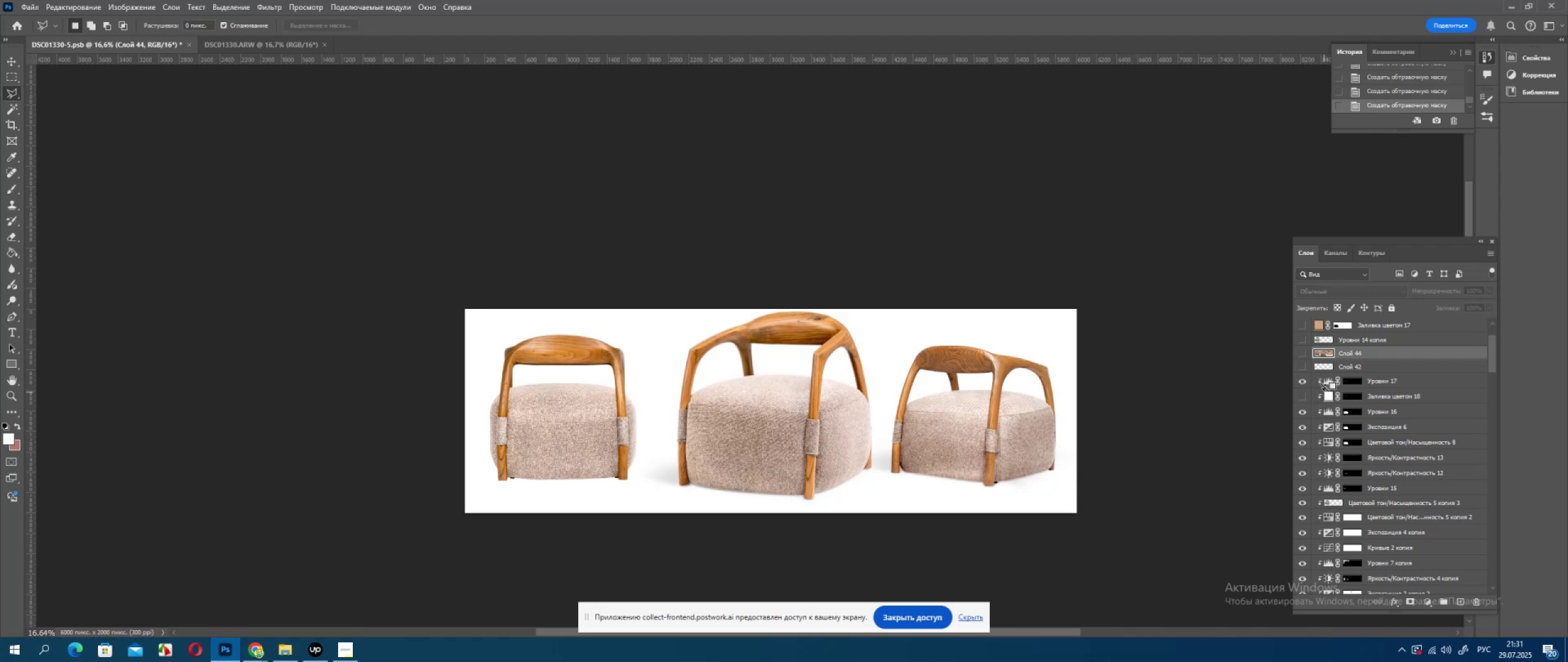 
key(Alt+AltLeft)
 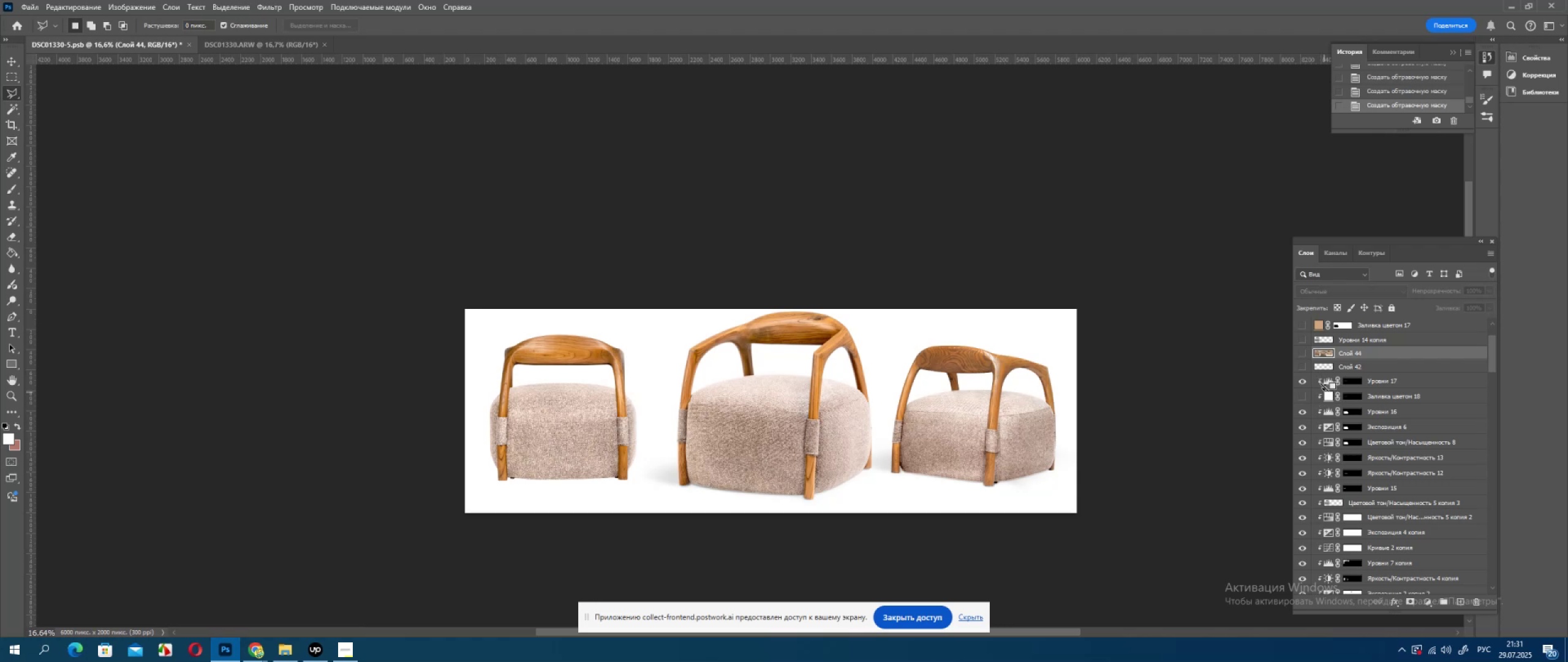 
key(Alt+AltLeft)
 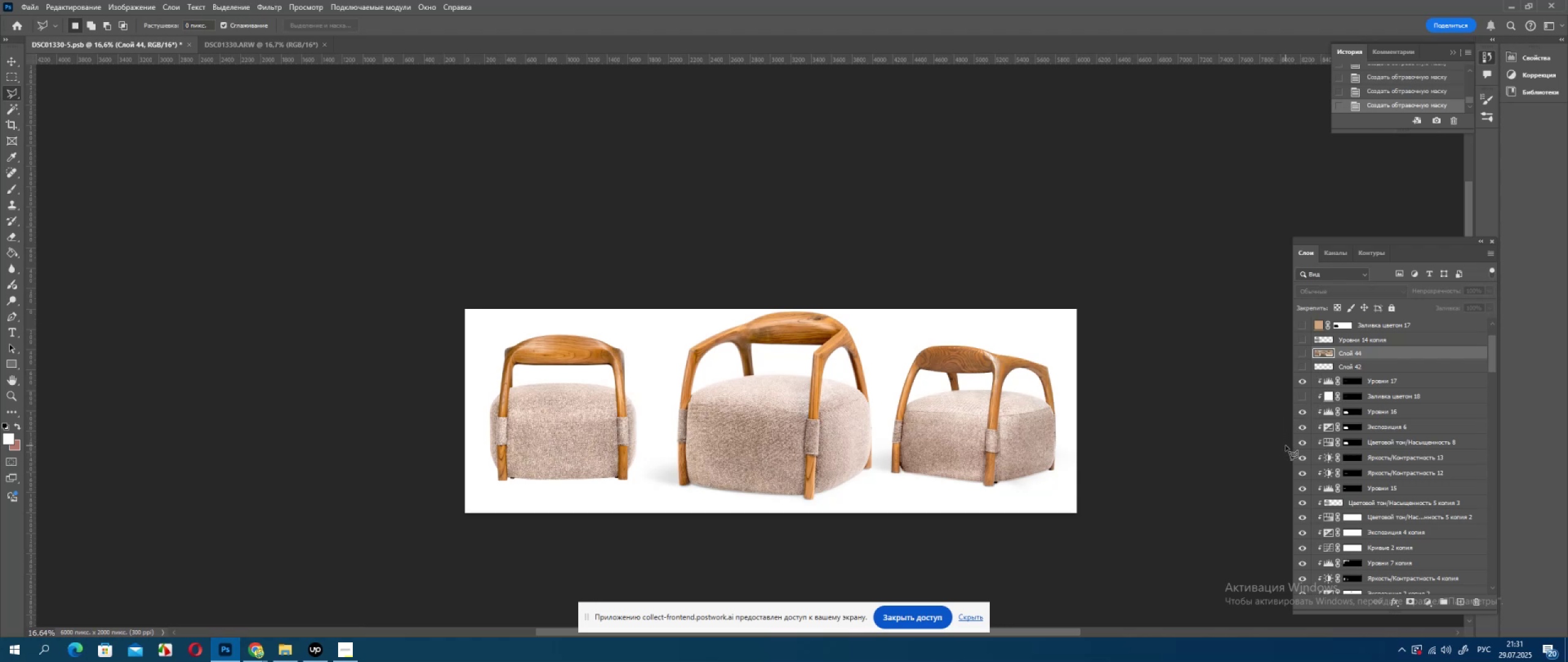 
wait(6.29)
 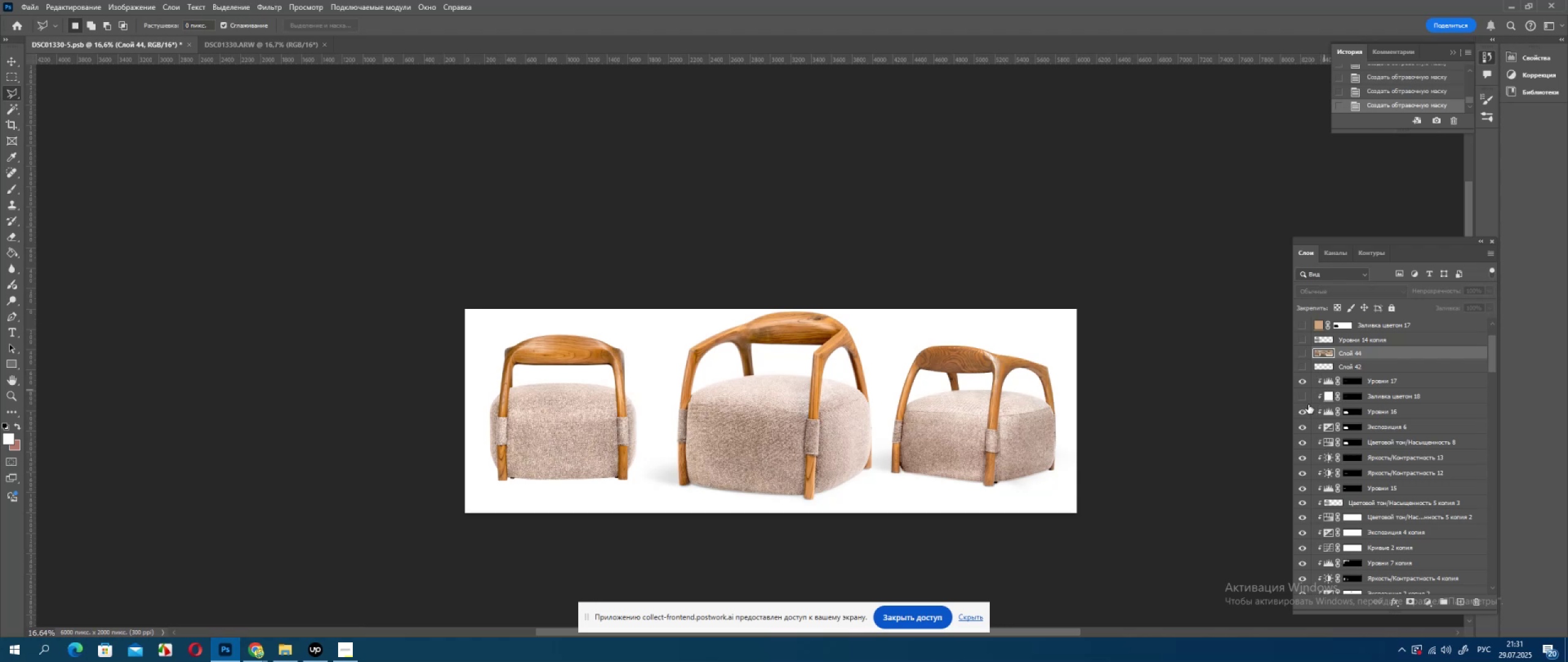 
left_click([1415, 378])
 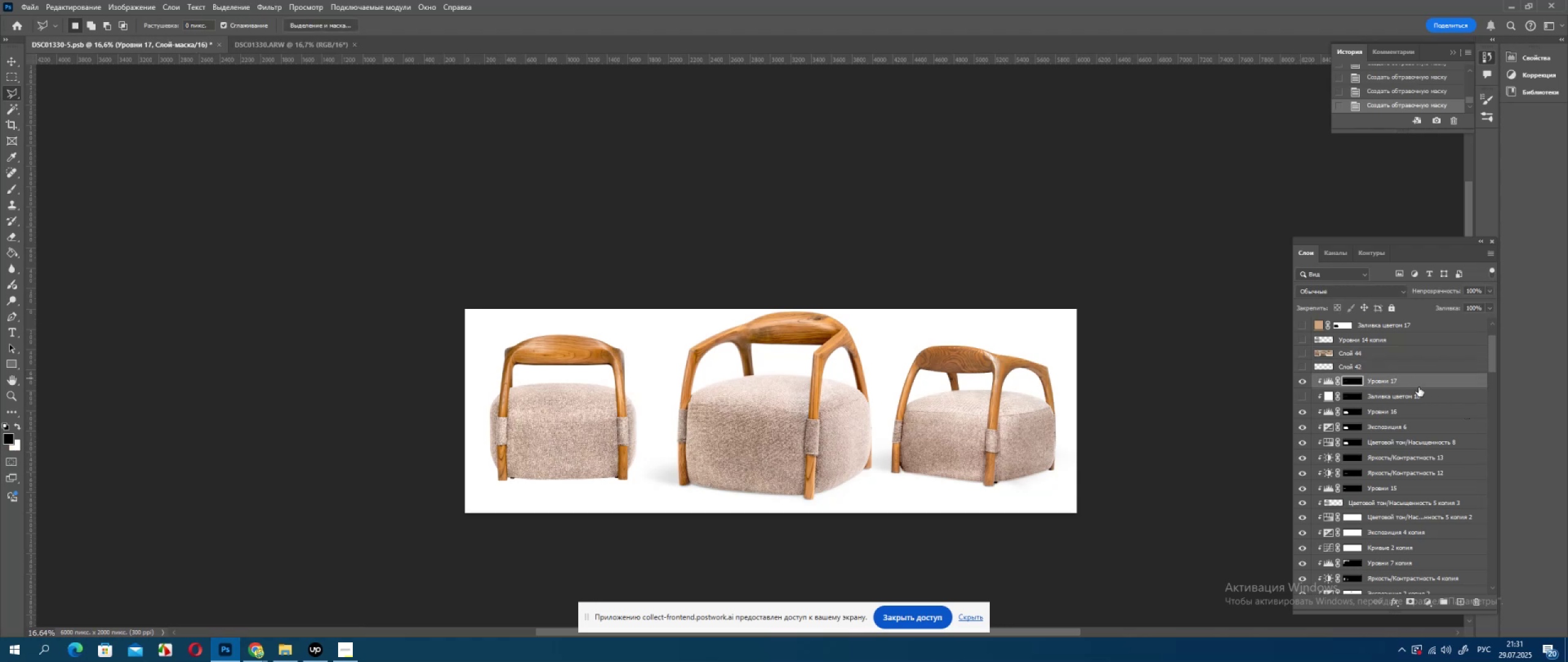 
scroll: coordinate [1438, 452], scroll_direction: down, amount: 22.0
 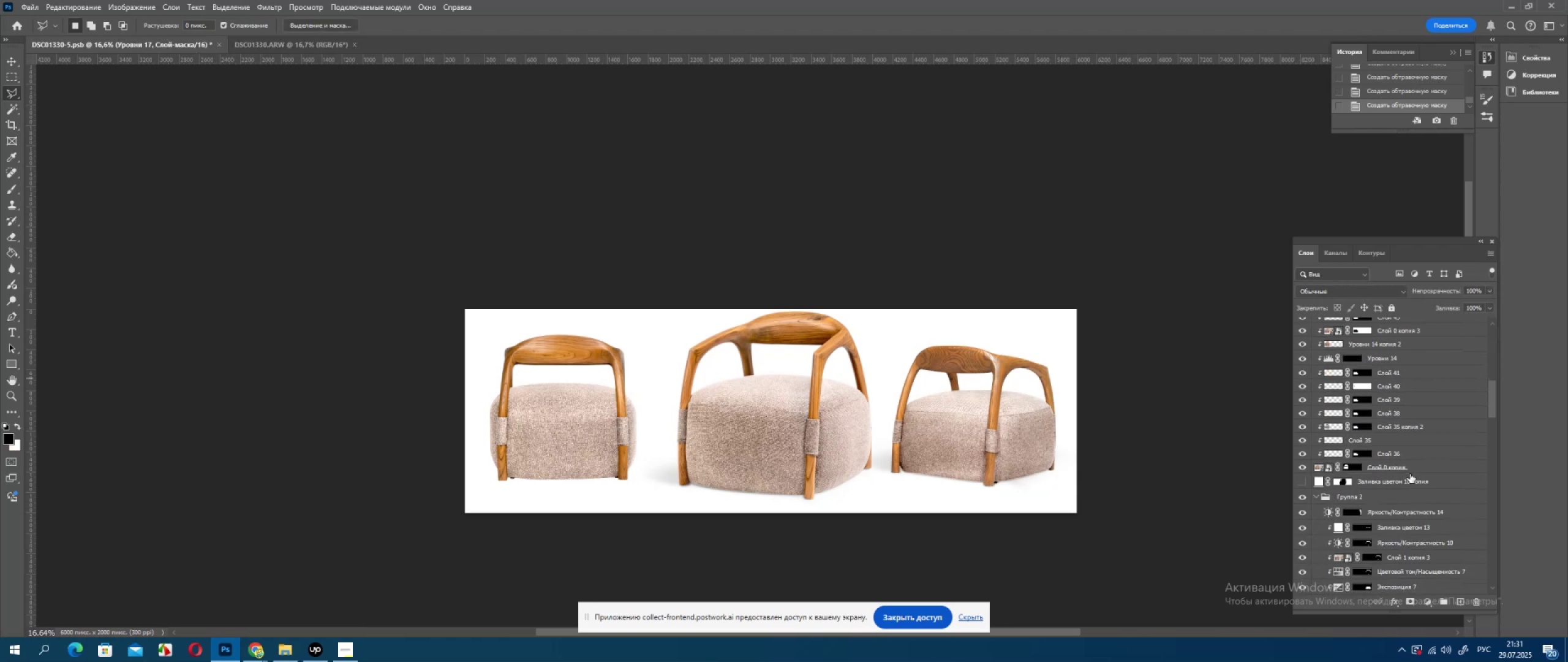 
hold_key(key=ShiftLeft, duration=0.54)
left_click([1410, 474])
 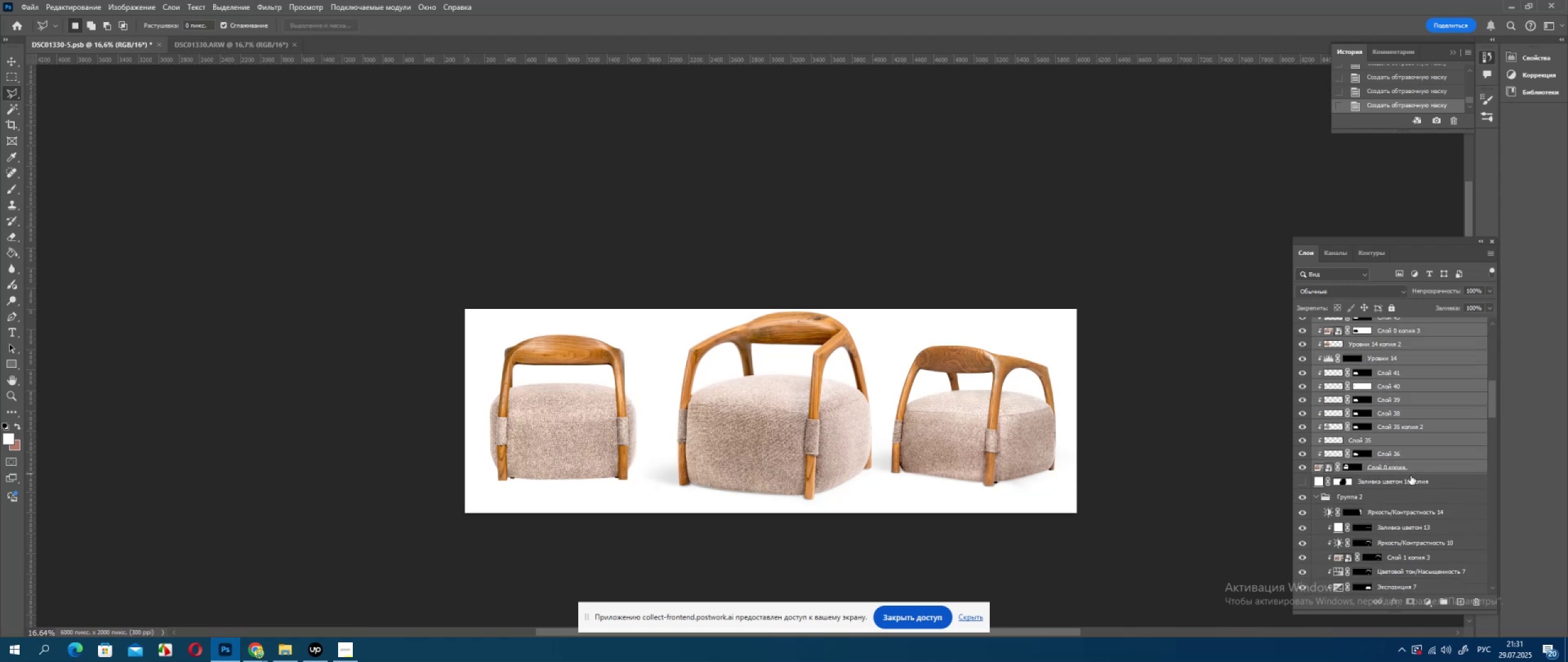 
key(Control+G)
 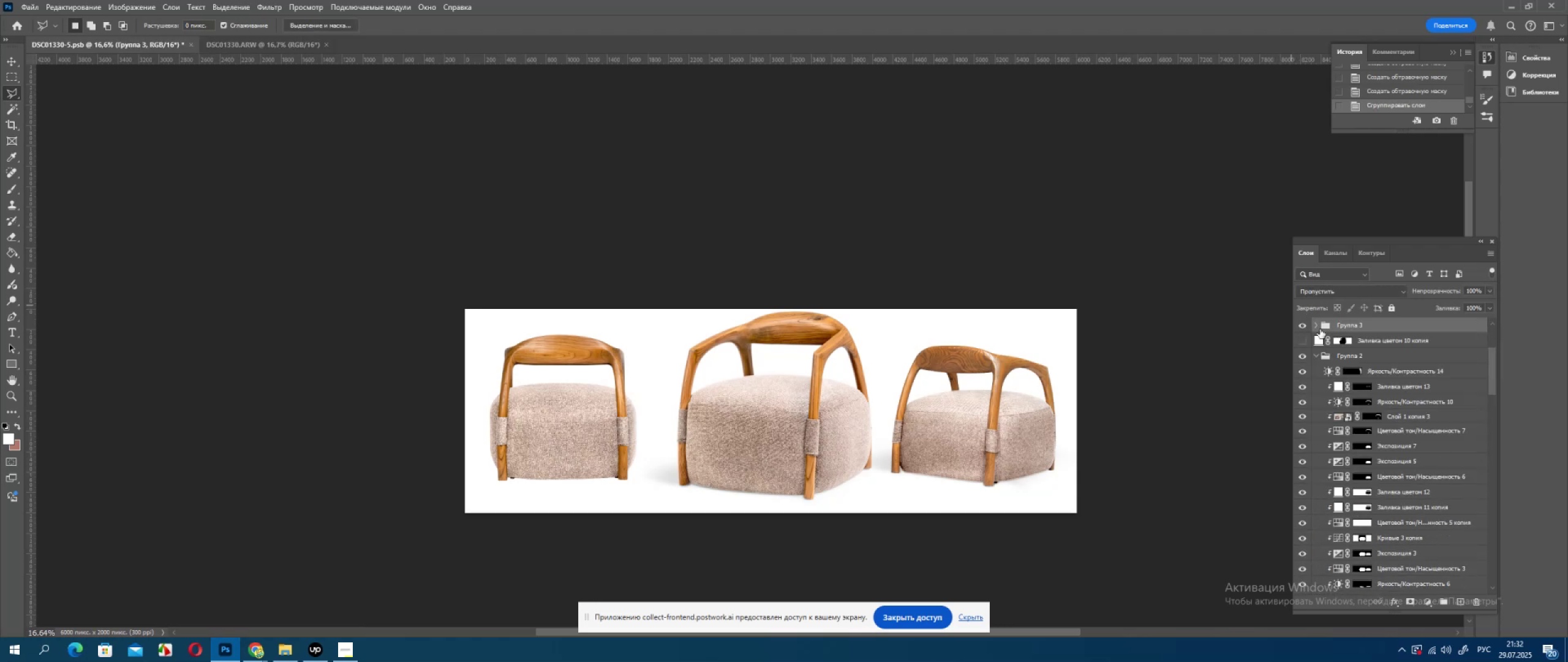 
left_click([1306, 325])
 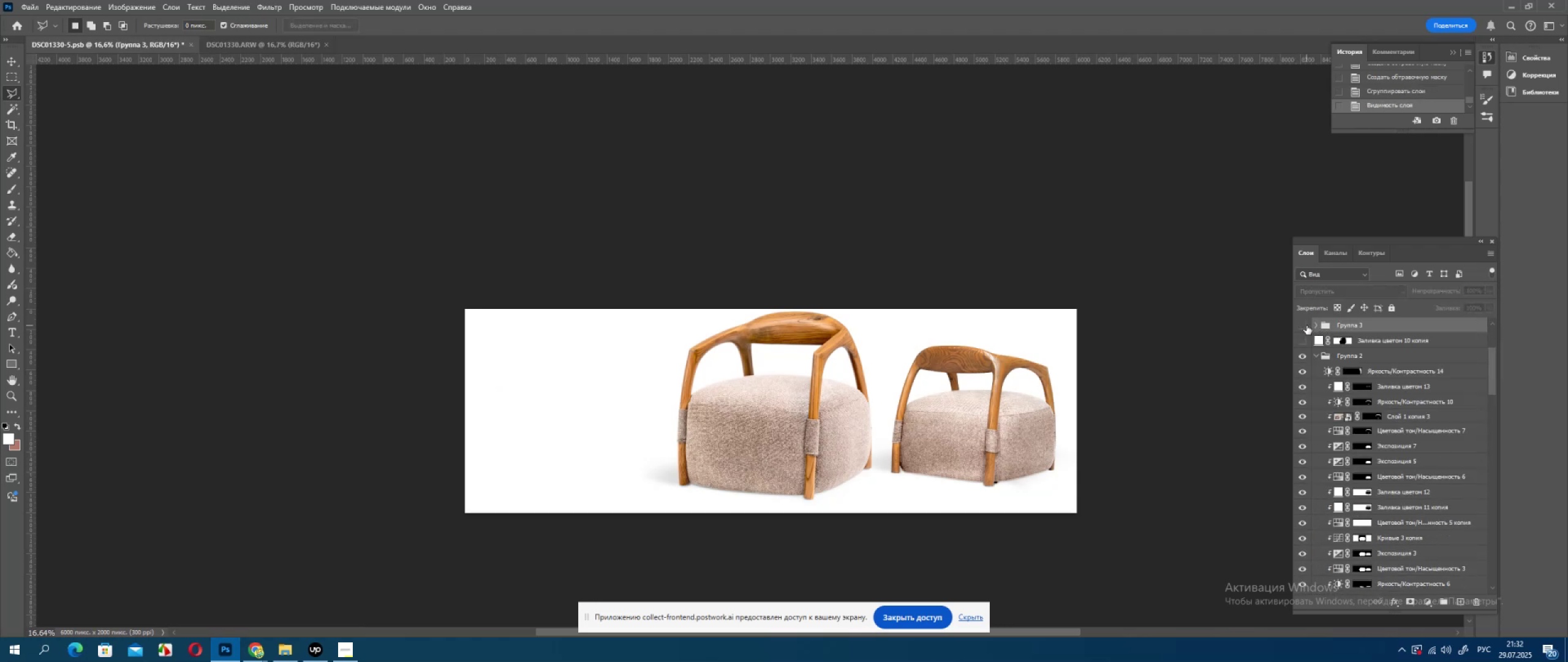 
double_click([1306, 325])
 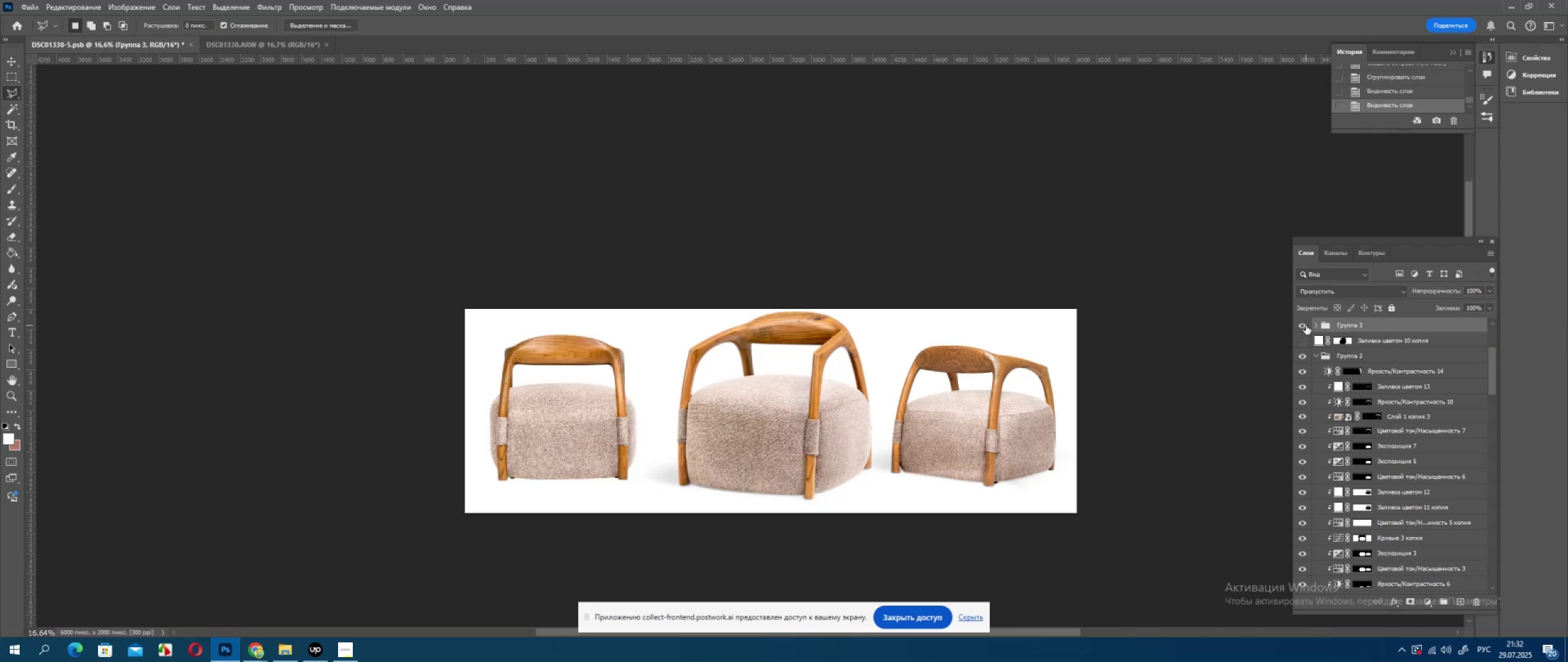 
wait(13.31)
 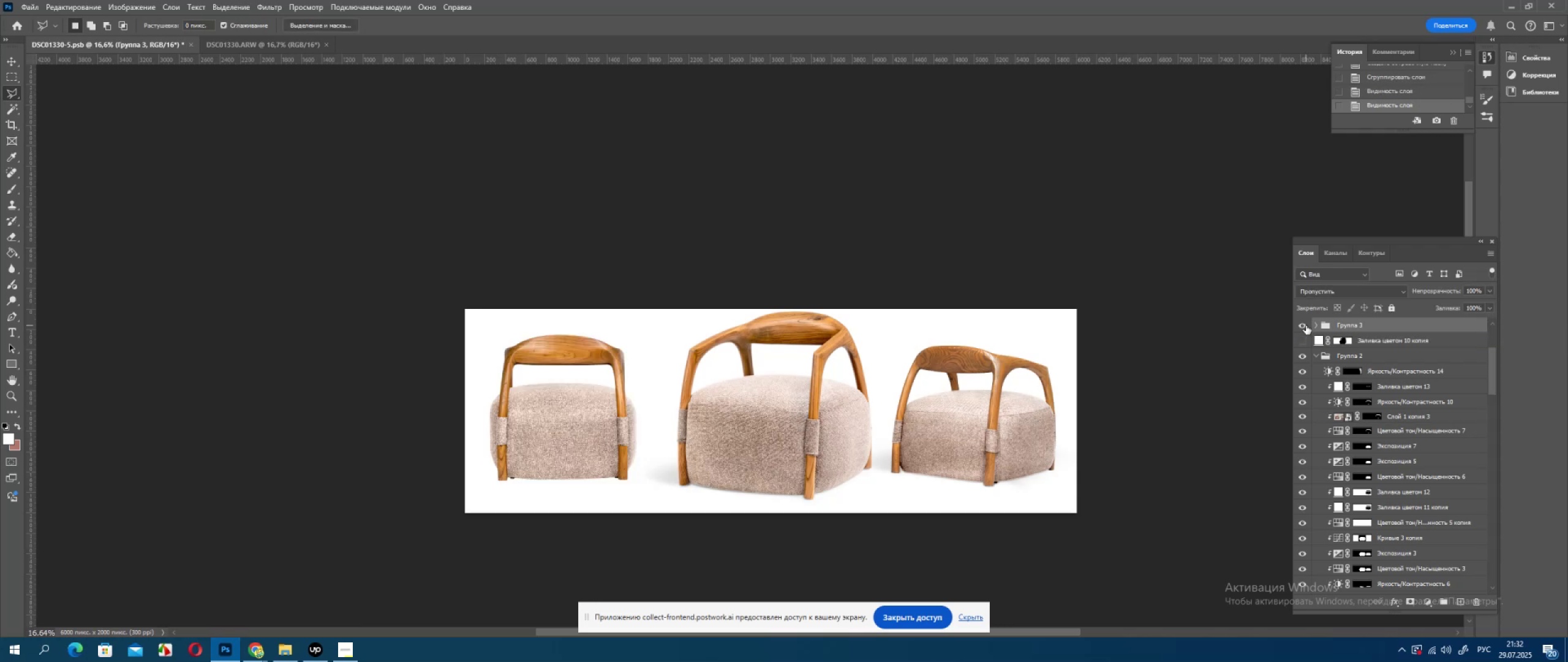 
scroll: coordinate [1346, 485], scroll_direction: down, amount: 22.0
 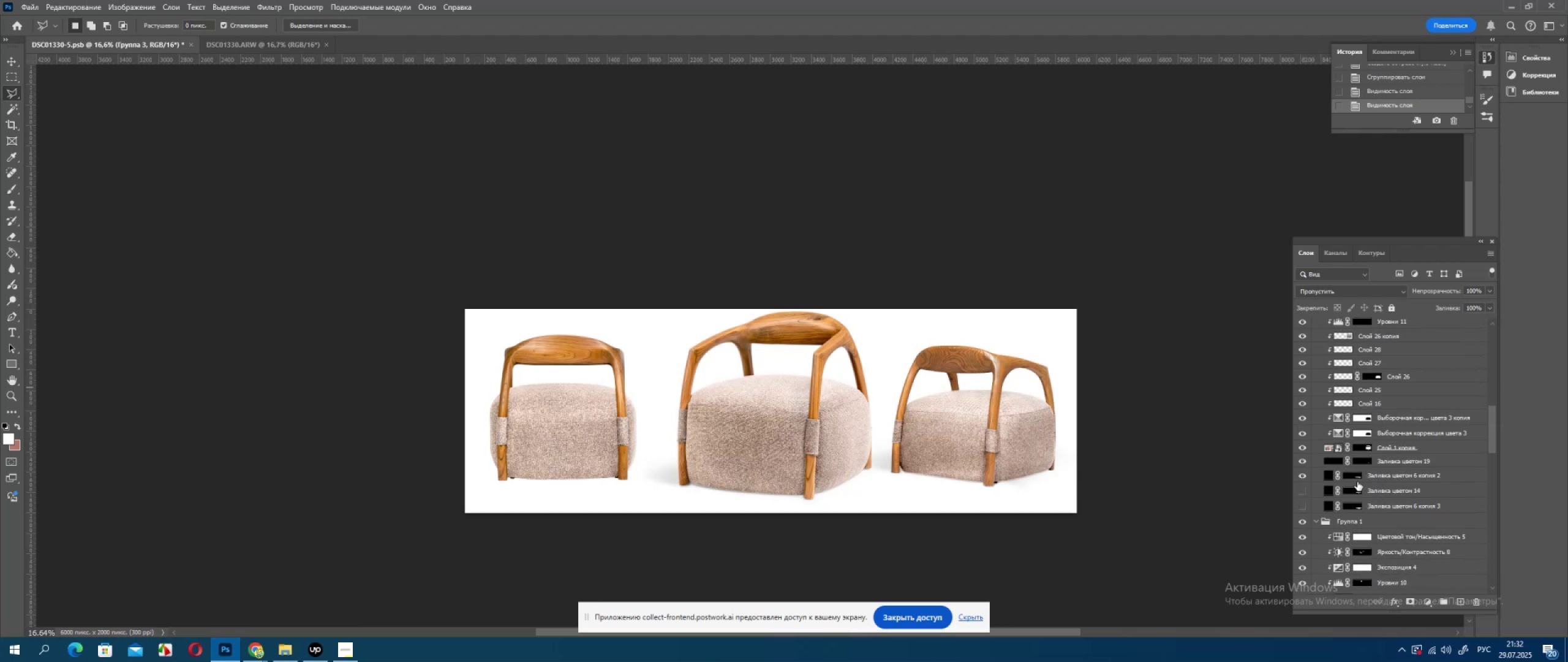 
left_click([1297, 478])
 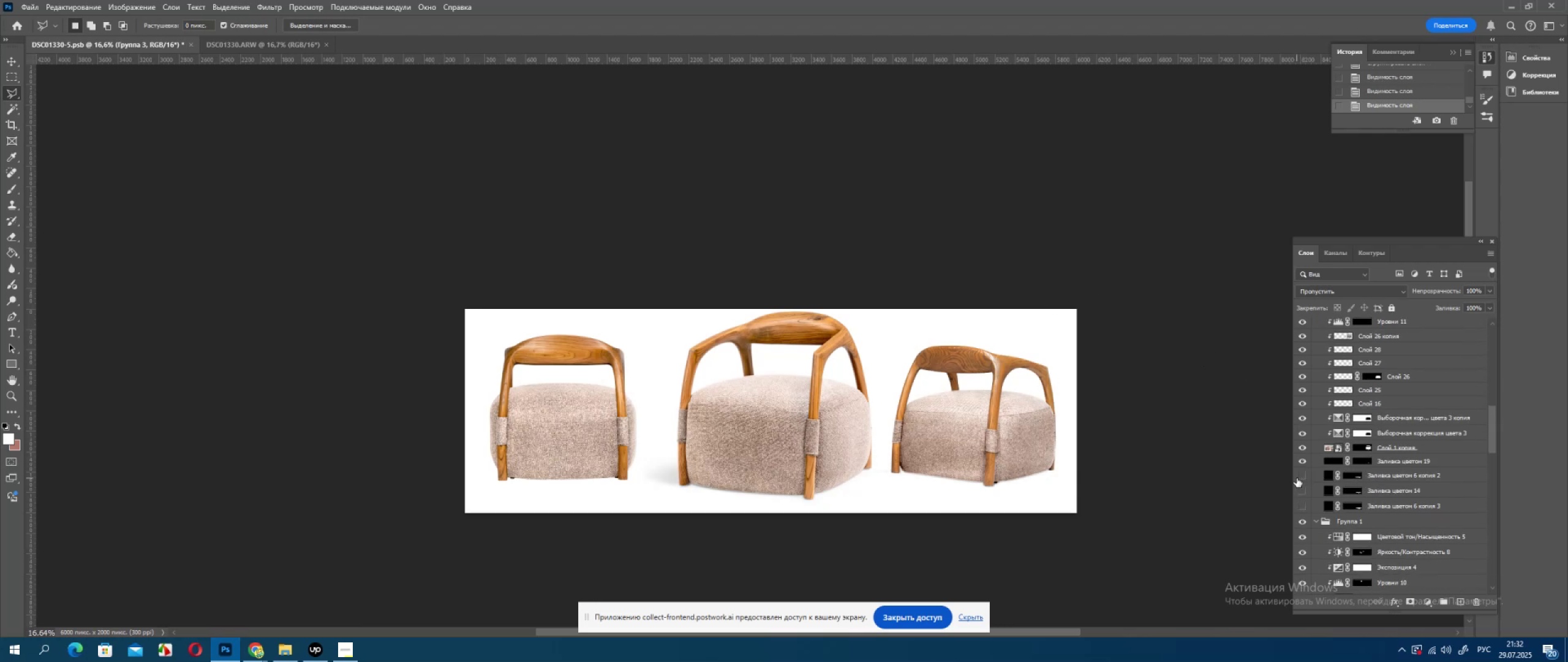 
double_click([1297, 478])
 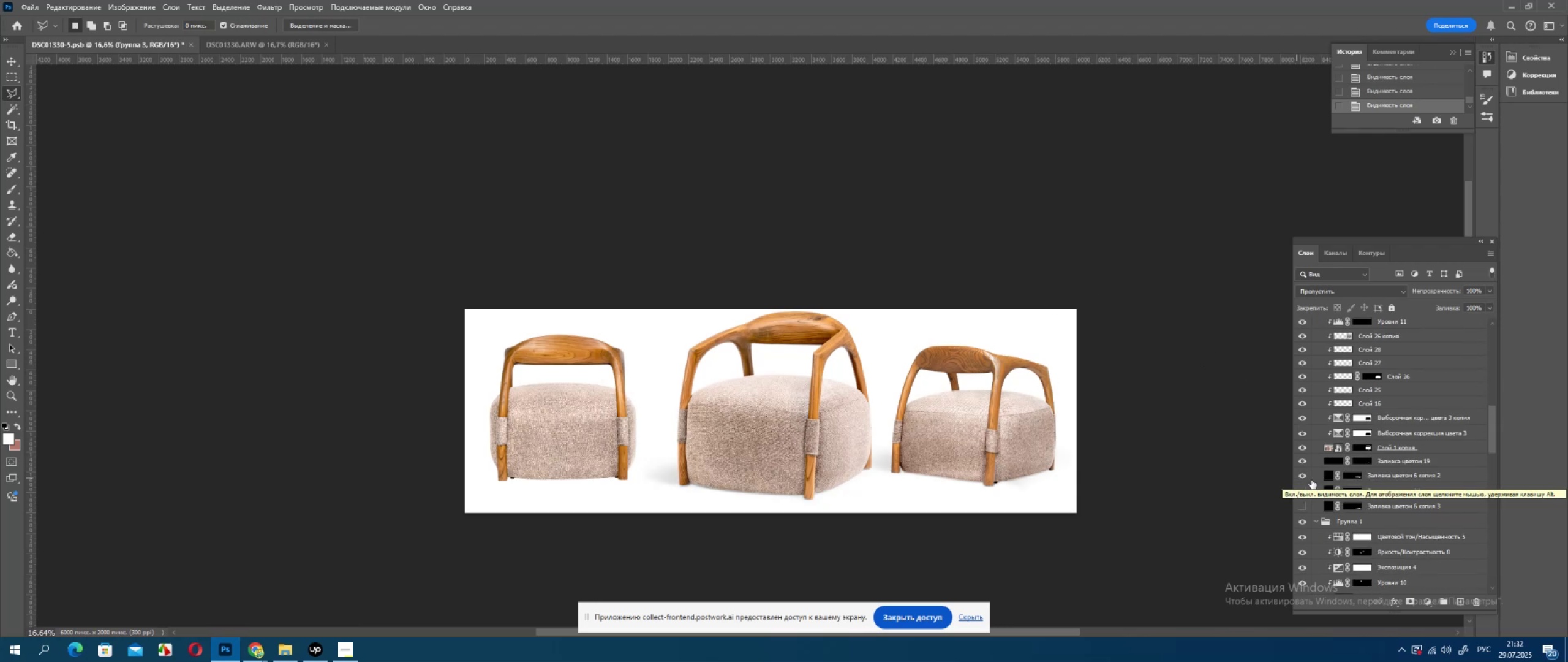 
scroll: coordinate [1371, 543], scroll_direction: down, amount: 53.0
 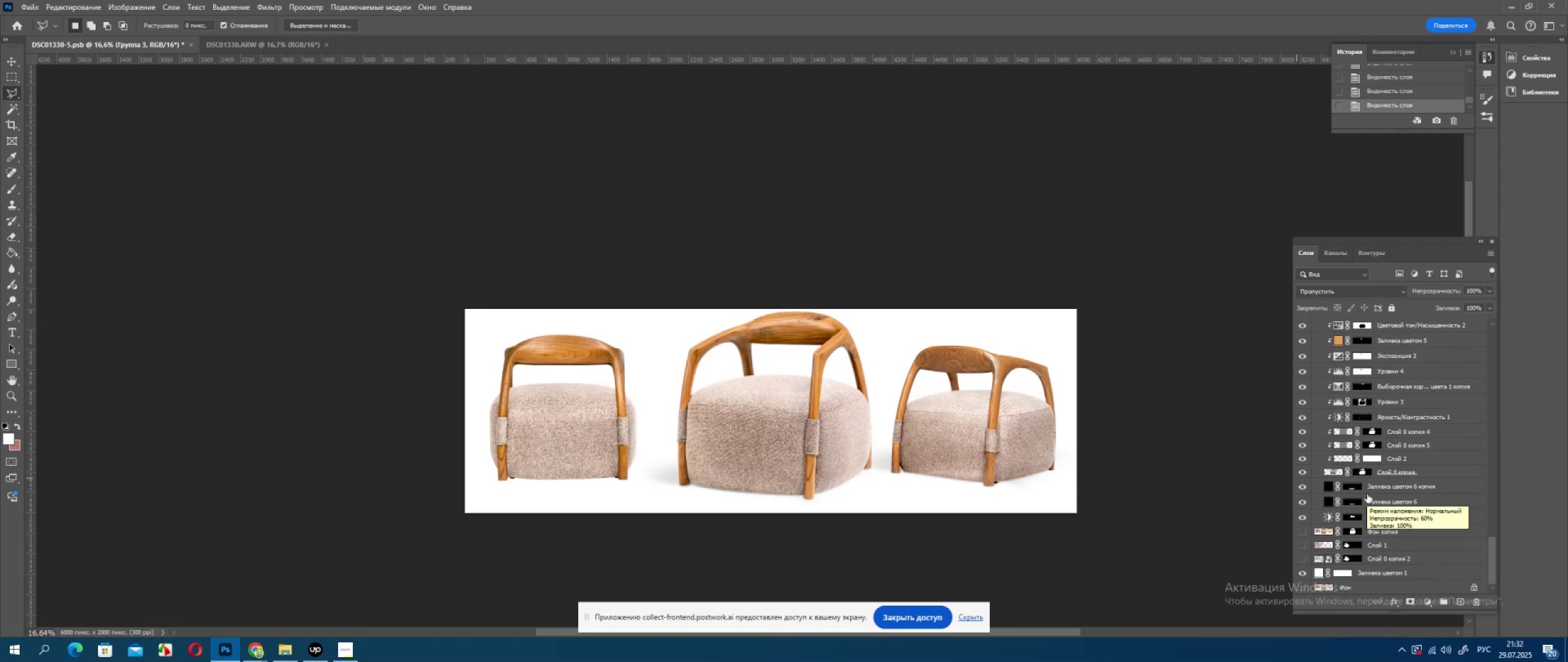 
hold_key(key=ControlLeft, duration=0.56)
left_click([1373, 506])
 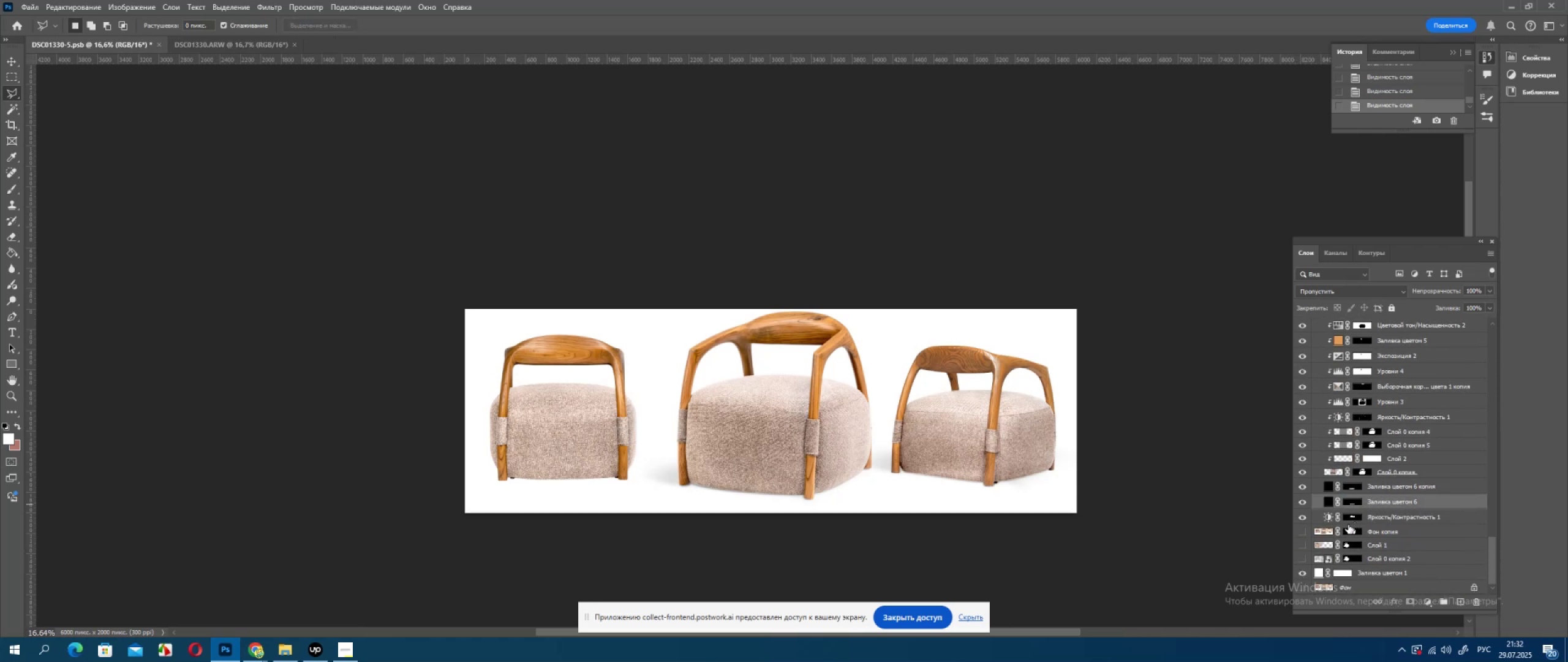 
left_click([1306, 518])
 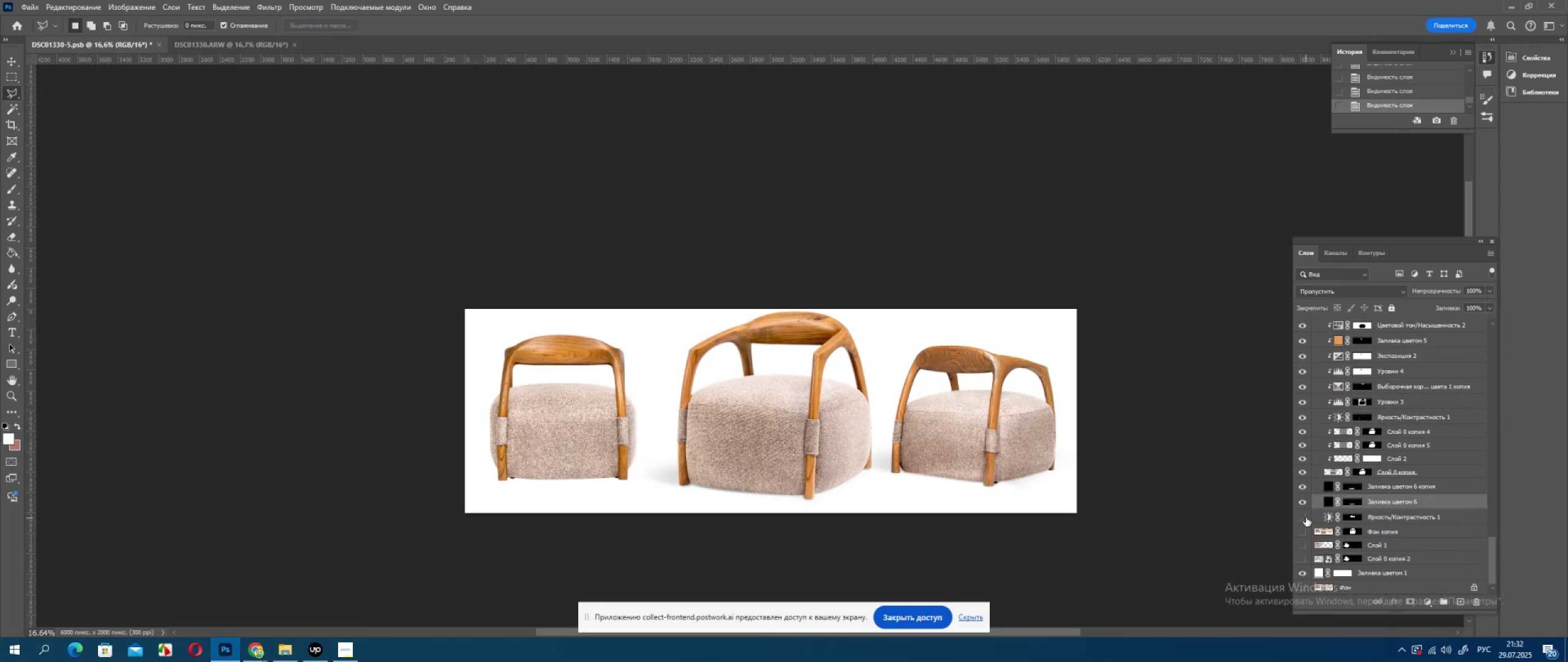 
left_click([1306, 517])
 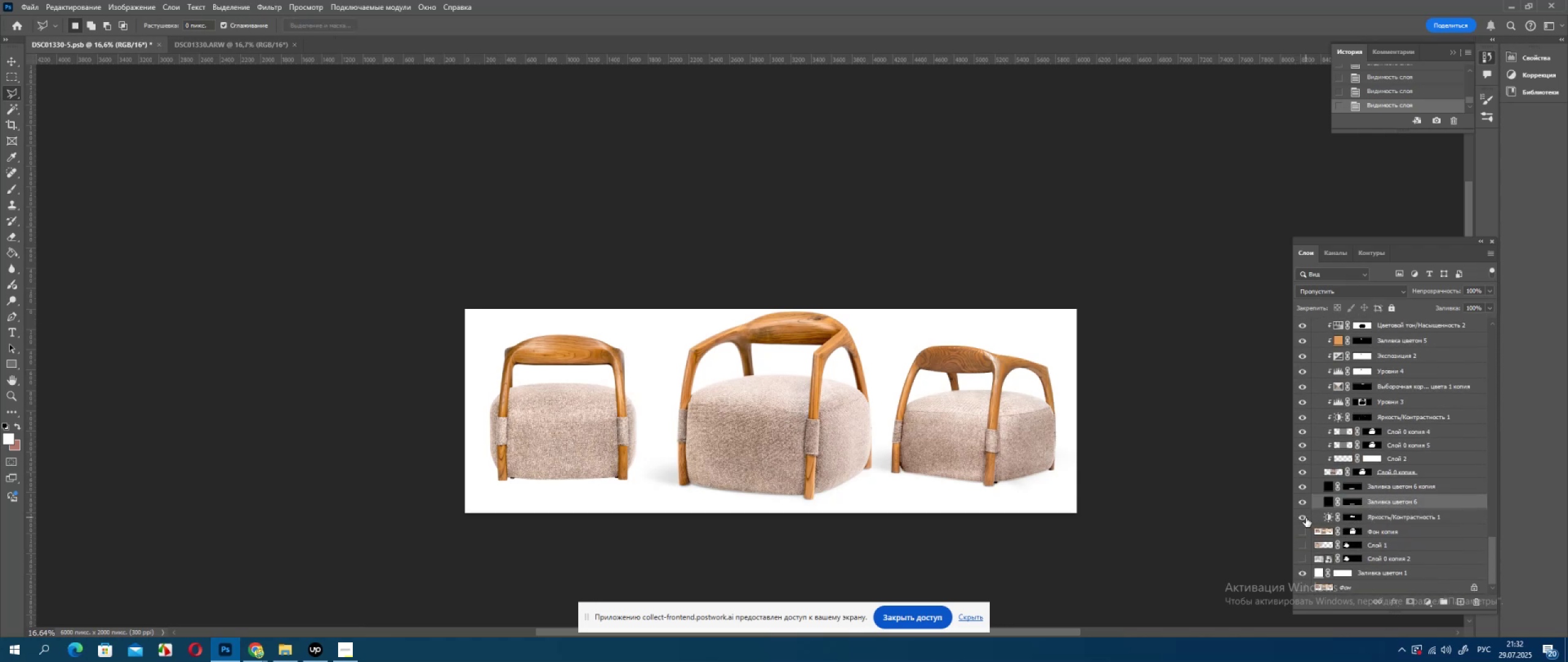 
key(Shift+ShiftLeft)
 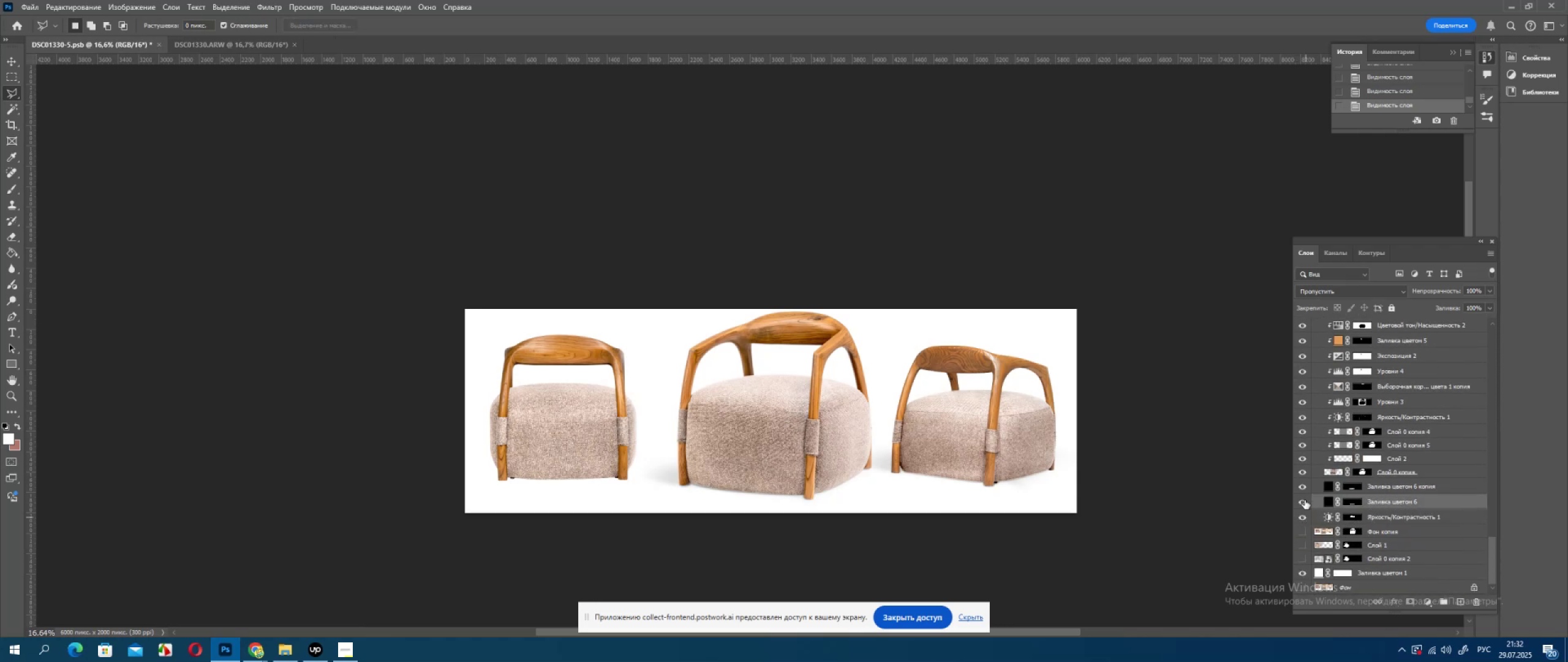 
key(Shift+ShiftLeft)
 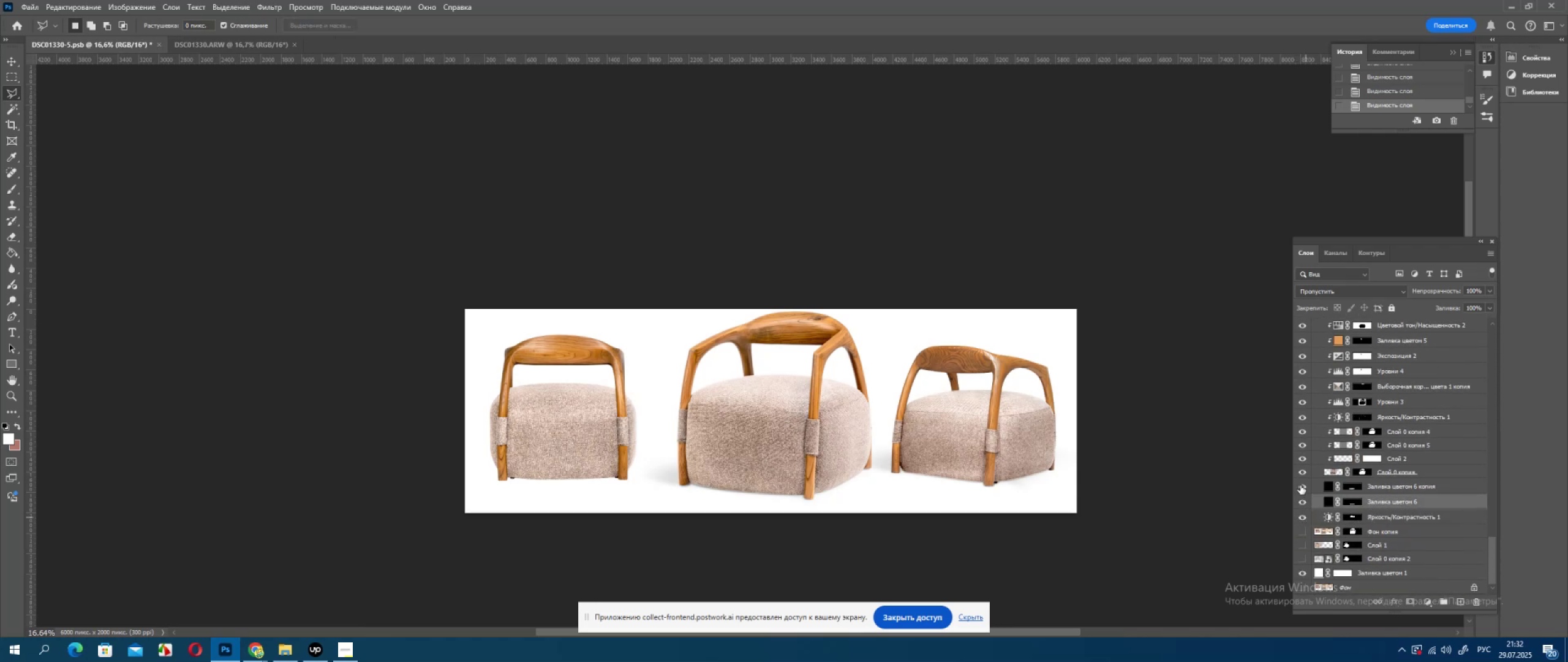 
left_click([1300, 483])
 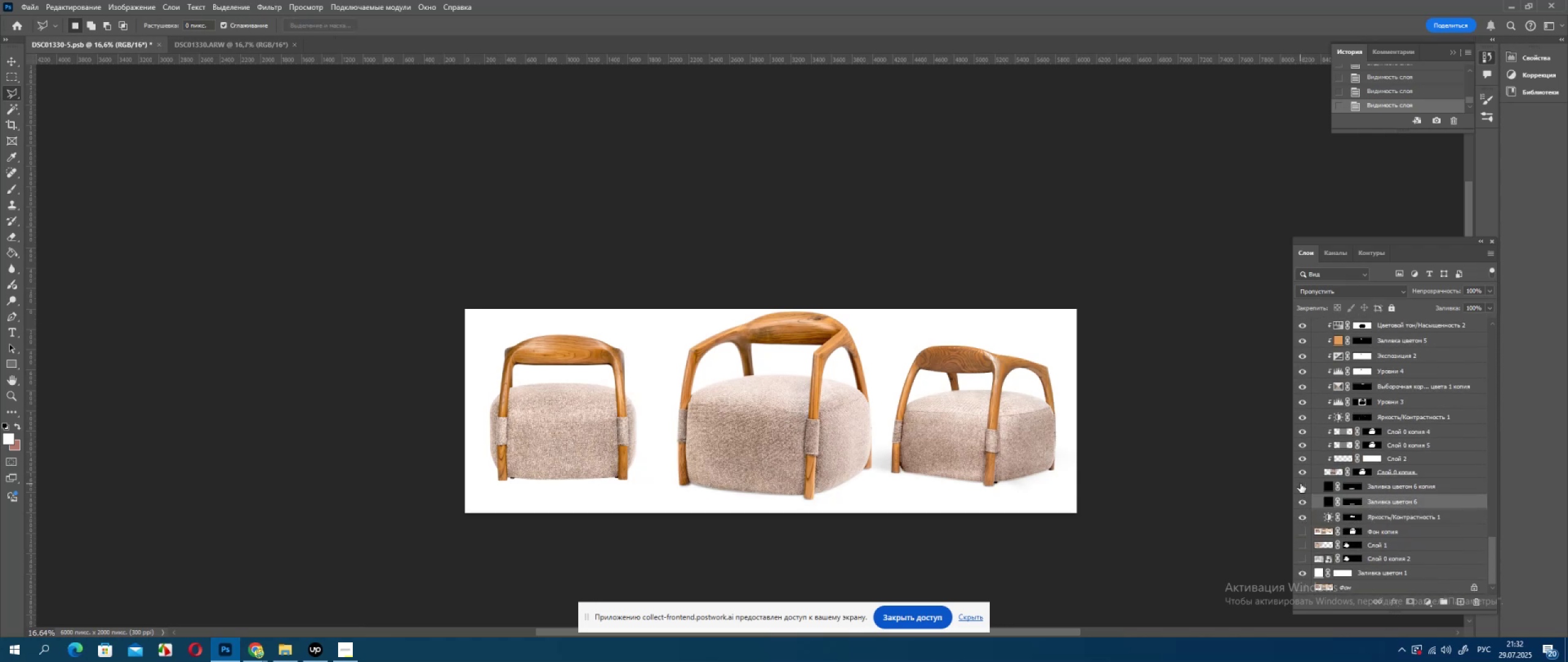 
left_click([1300, 484])
 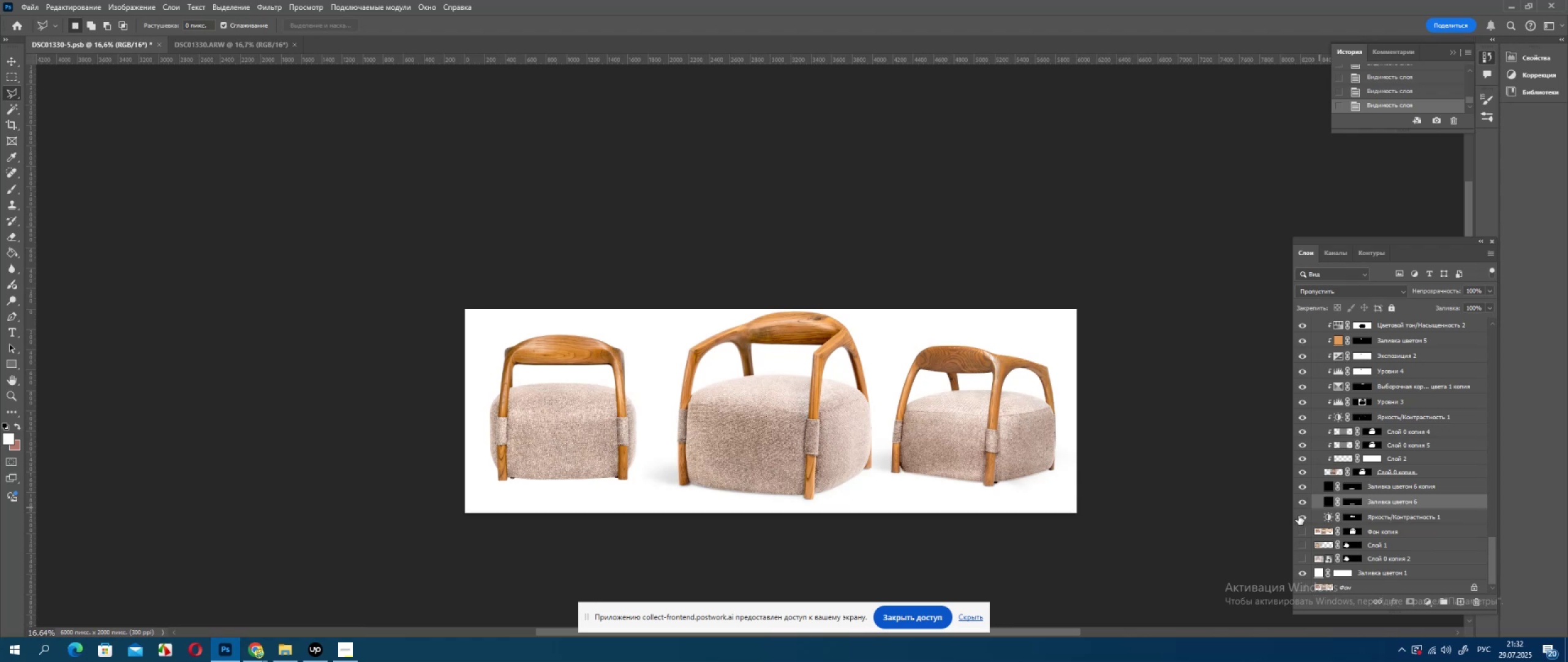 
left_click([1304, 517])
 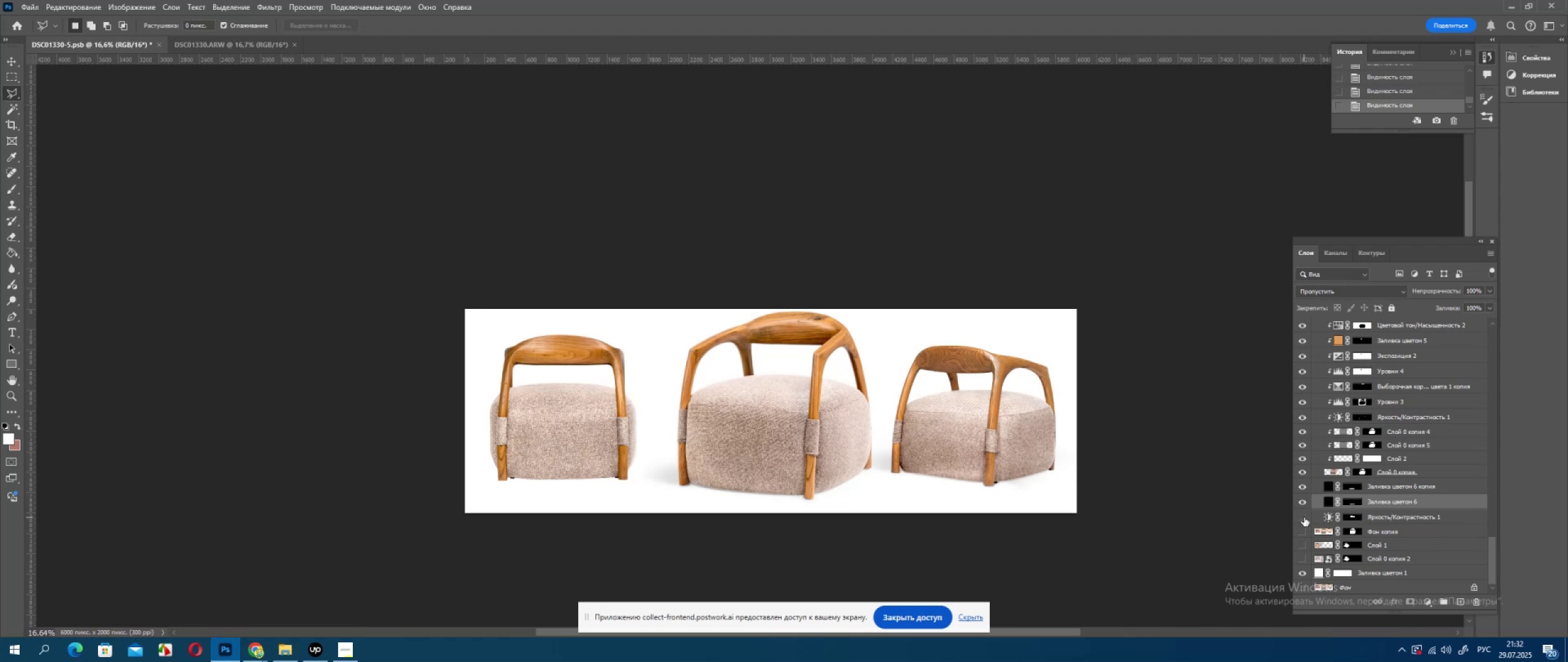 
left_click([1304, 517])
 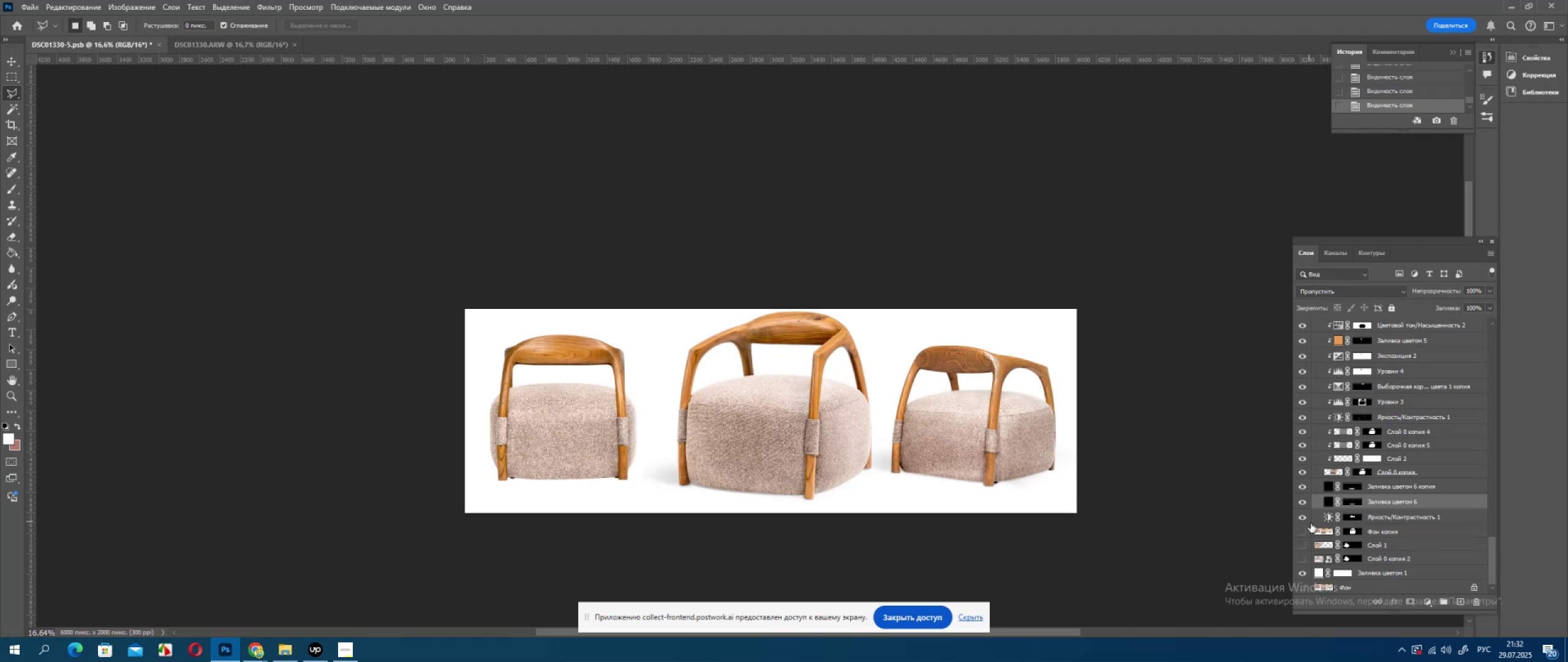 
hold_key(key=ArrowRight, duration=0.5)
 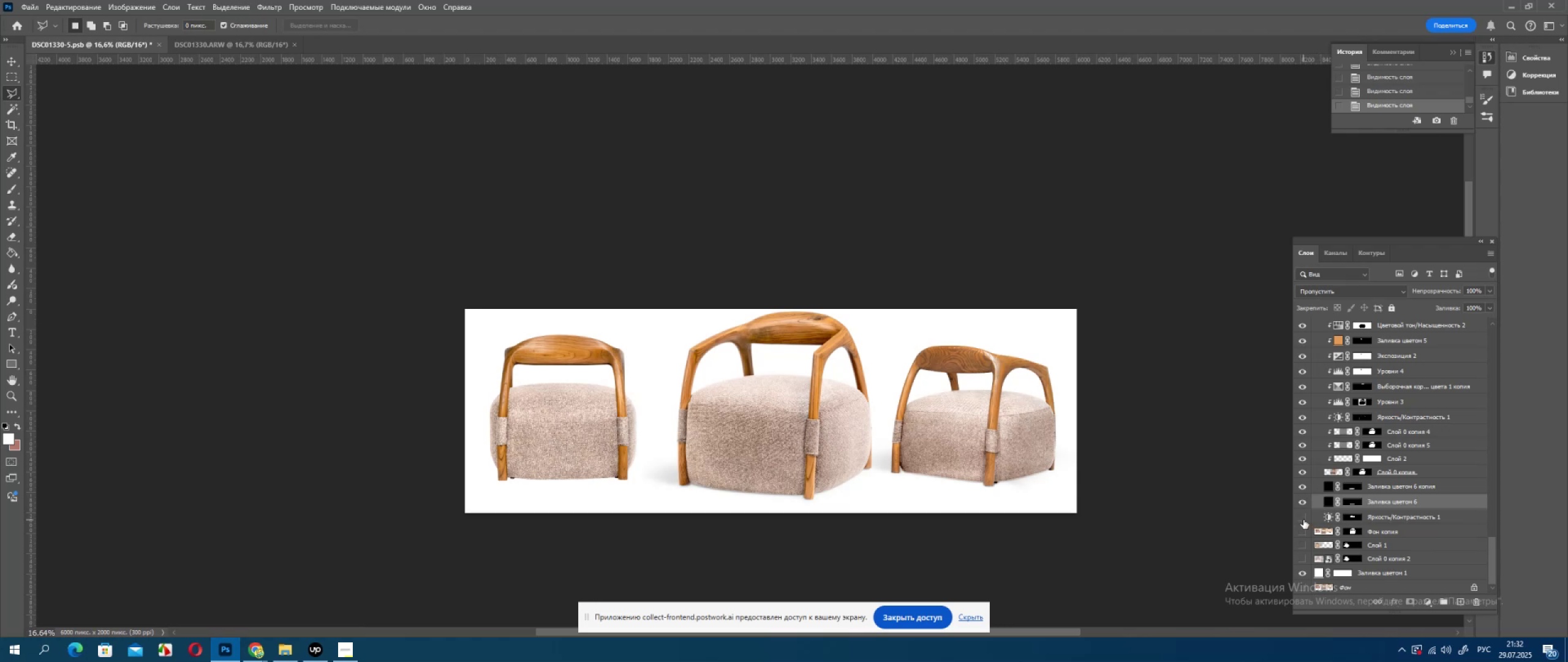 
key(Control+ArrowLeft)
 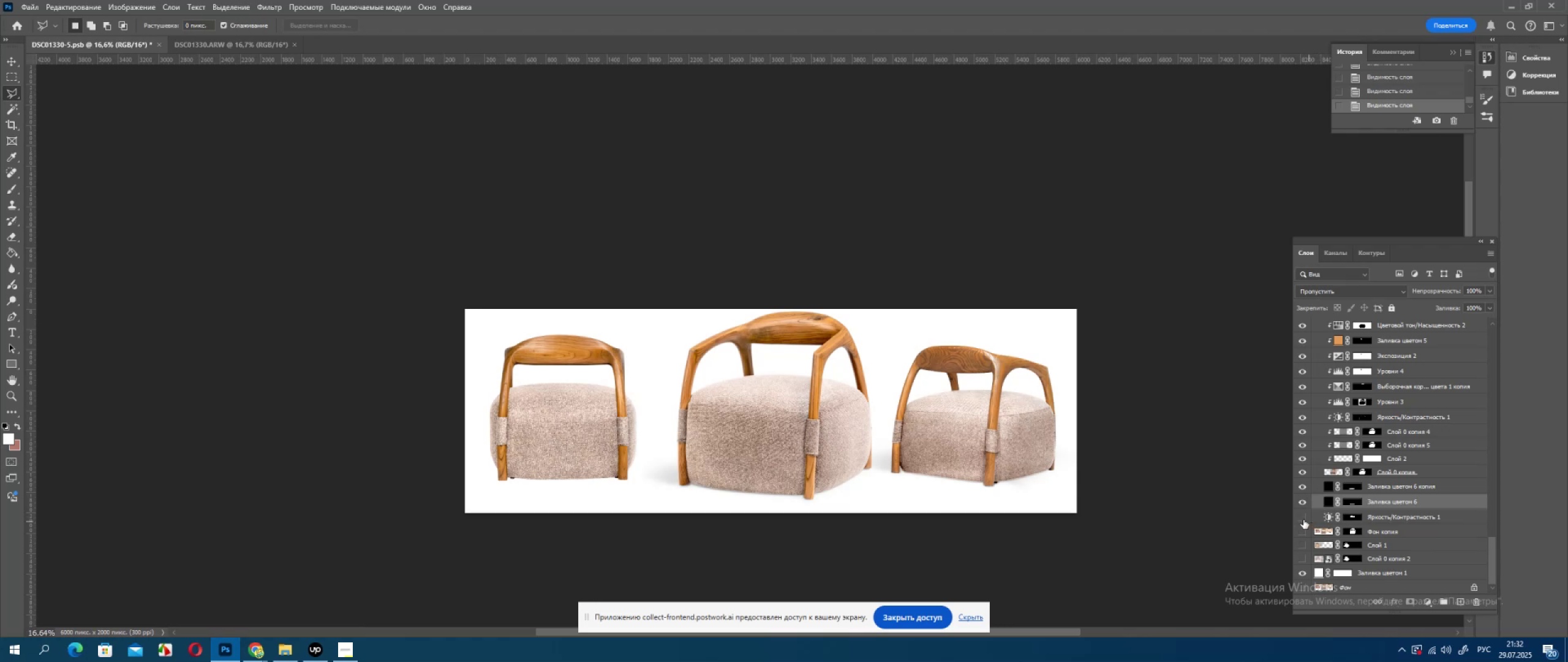 
hold_key(key=ContextMenu, duration=0.38)
 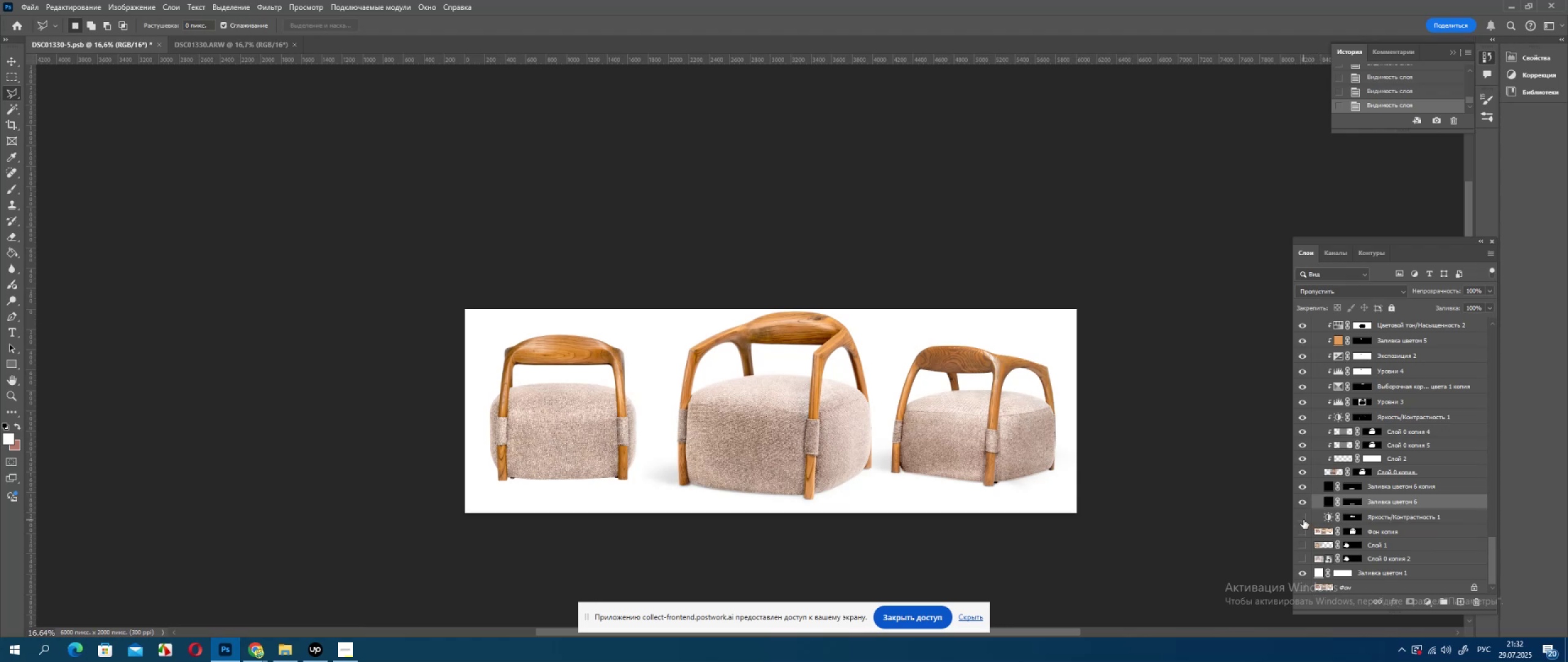 
left_click([1303, 520])
 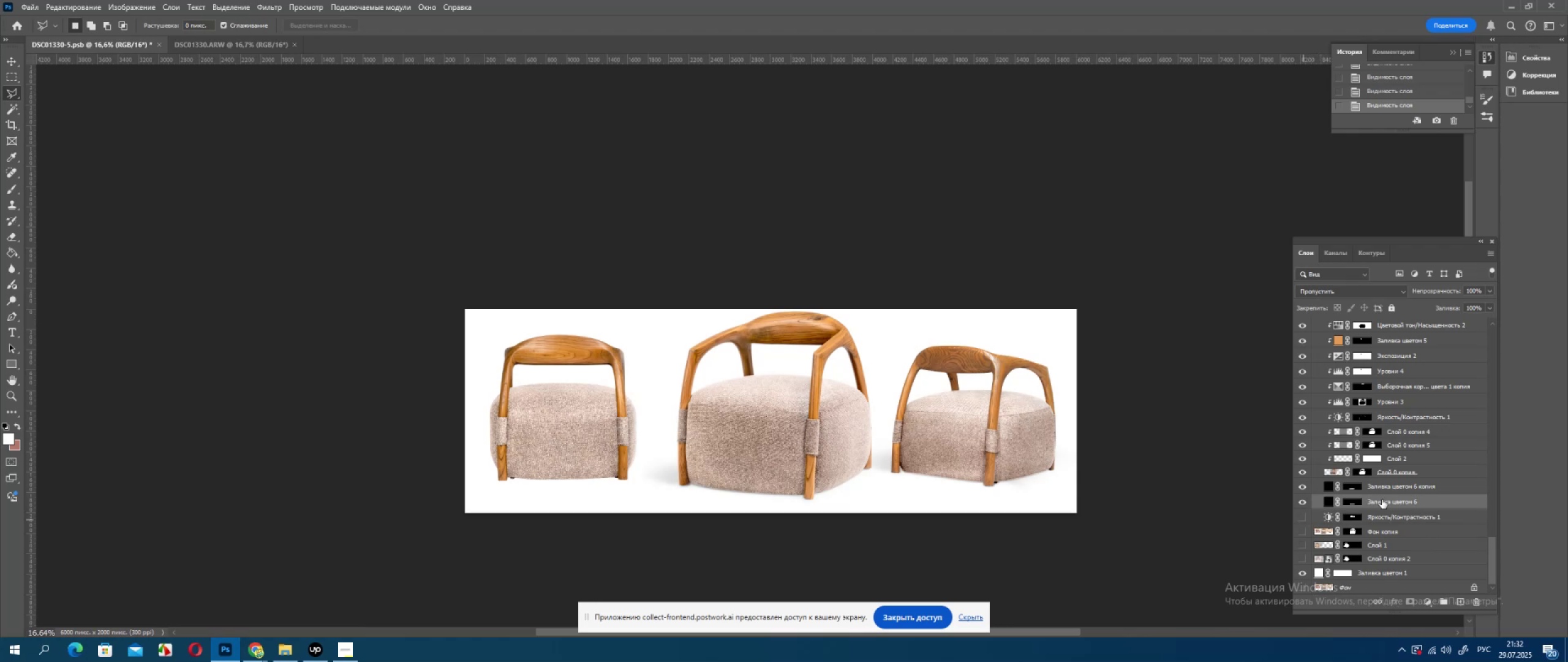 
hold_key(key=ControlLeft, duration=0.49)
 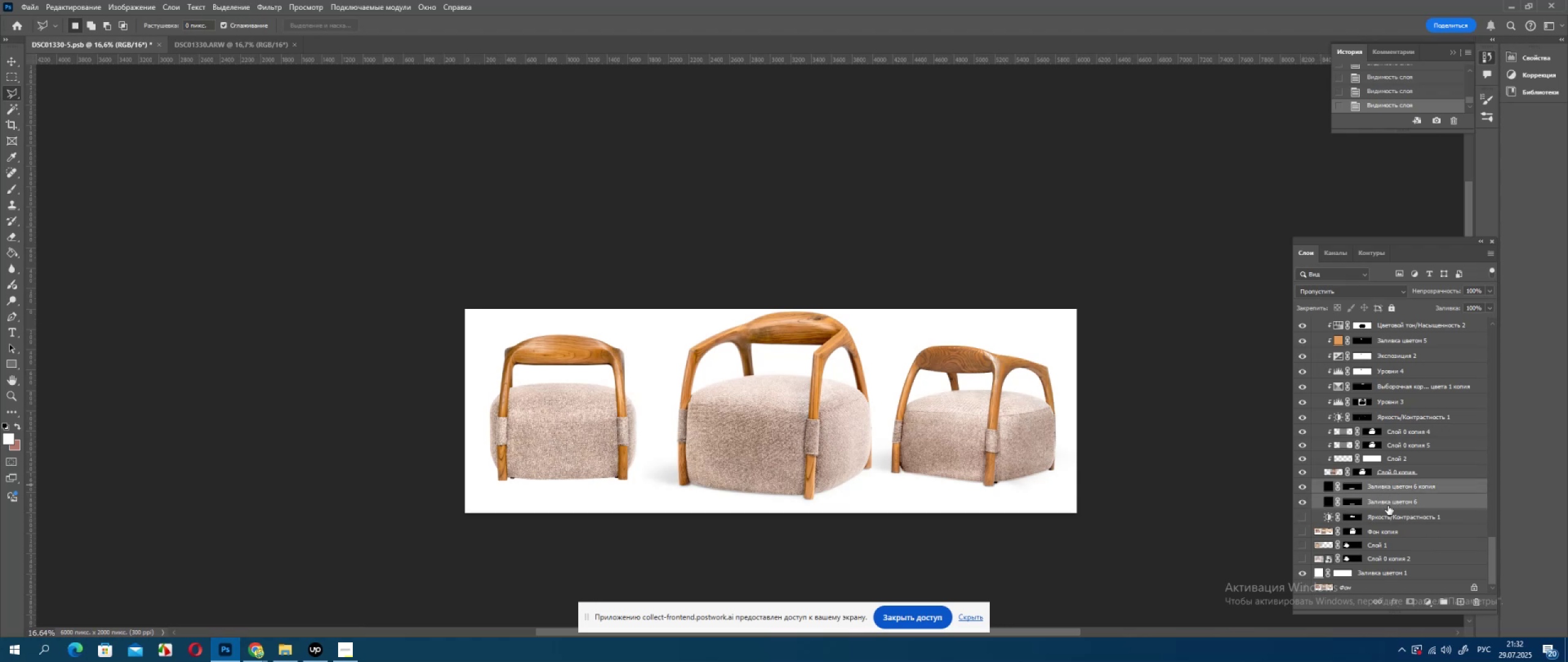 
hold_key(key=AltLeft, duration=1.28)
left_click_drag(start_coordinate=[1390, 488], to_coordinate=[1415, 457])
 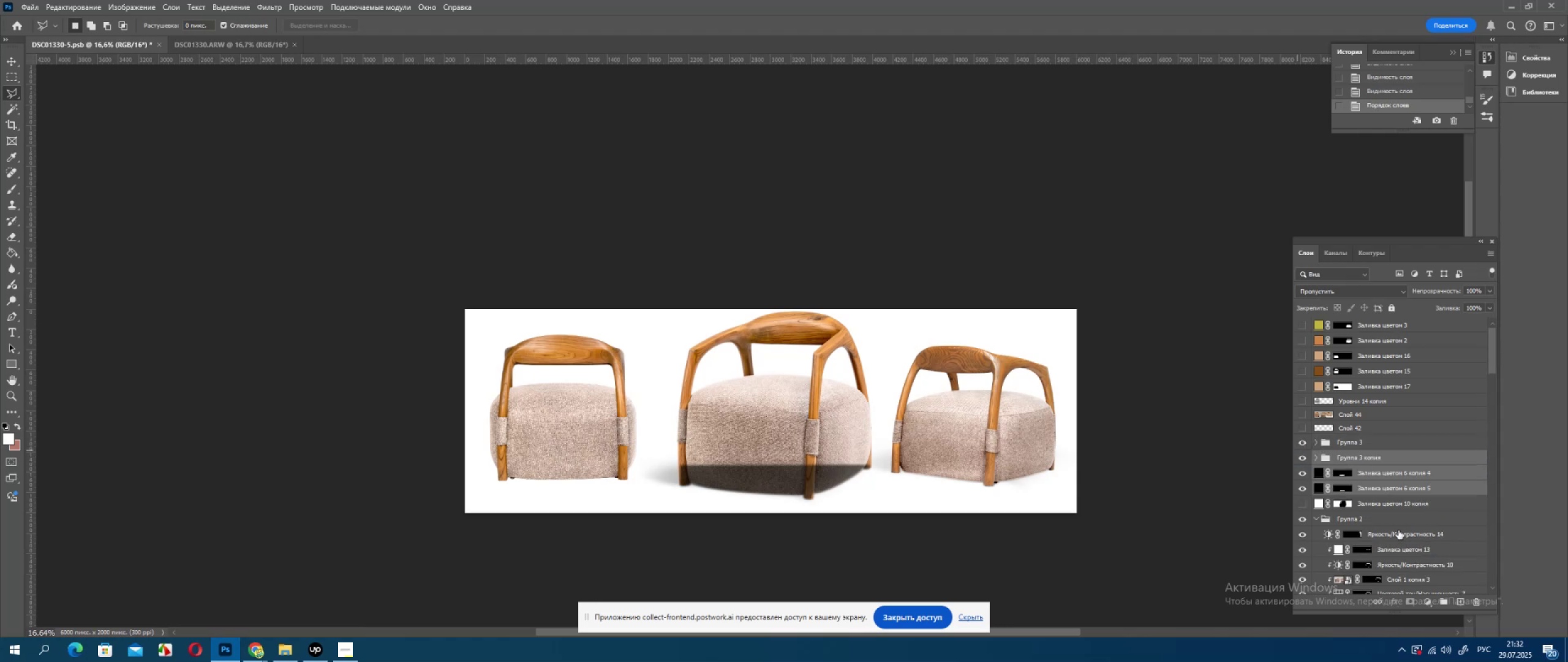 
key(Control+ControlLeft)
 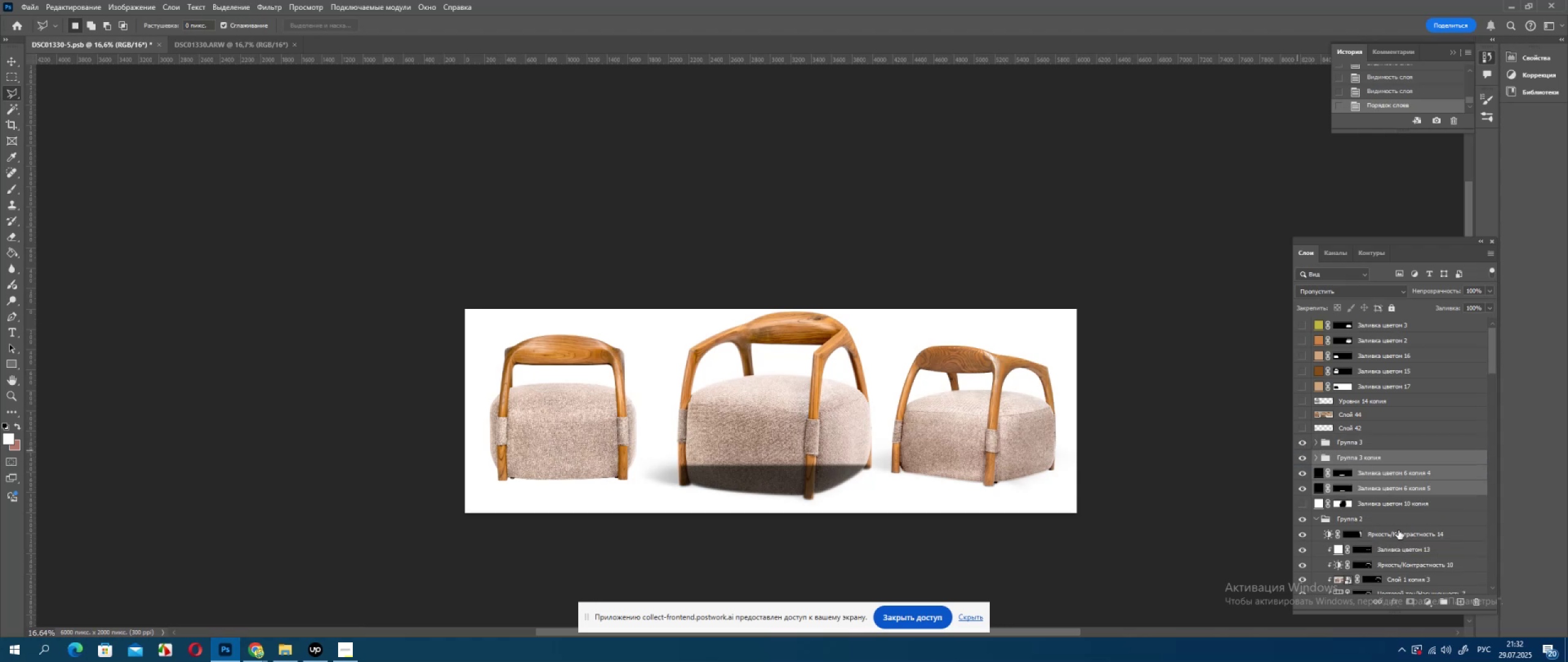 
key(Control+Z)
 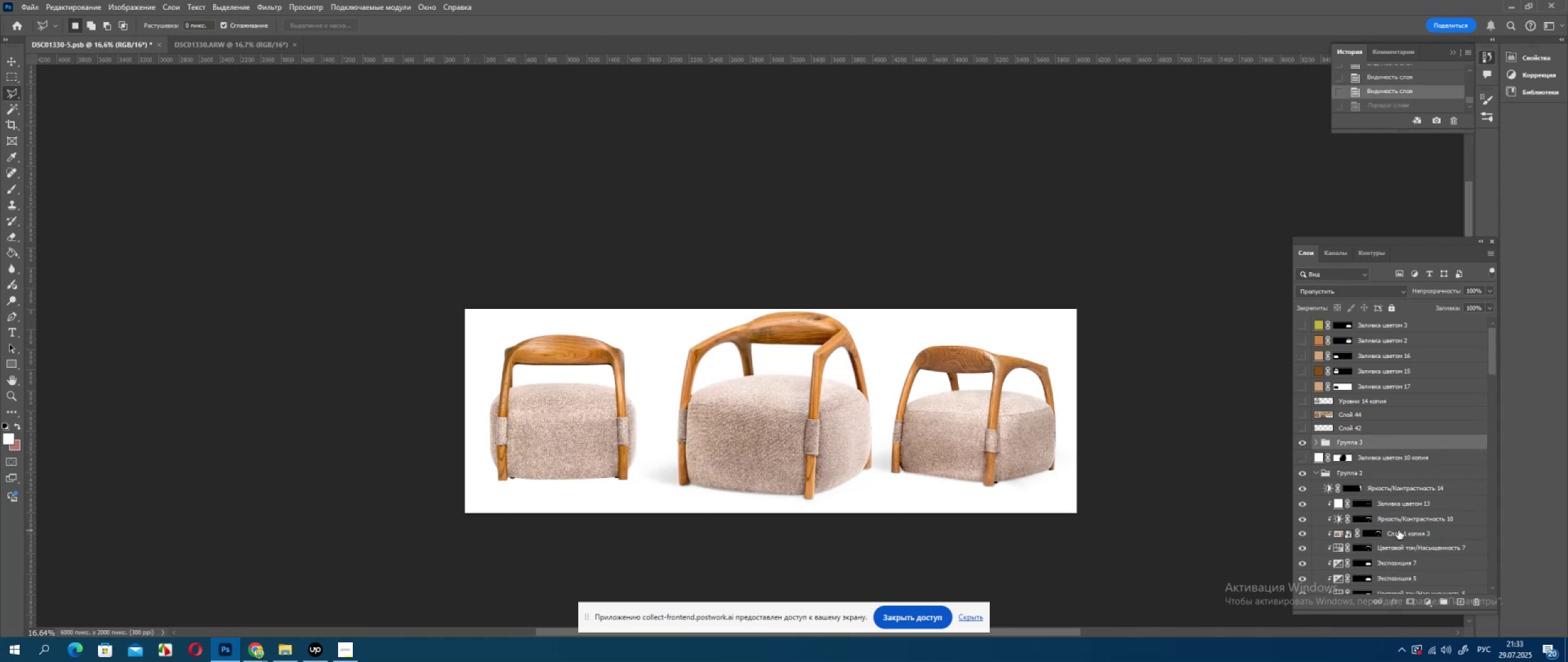 
left_click([1452, 447])
 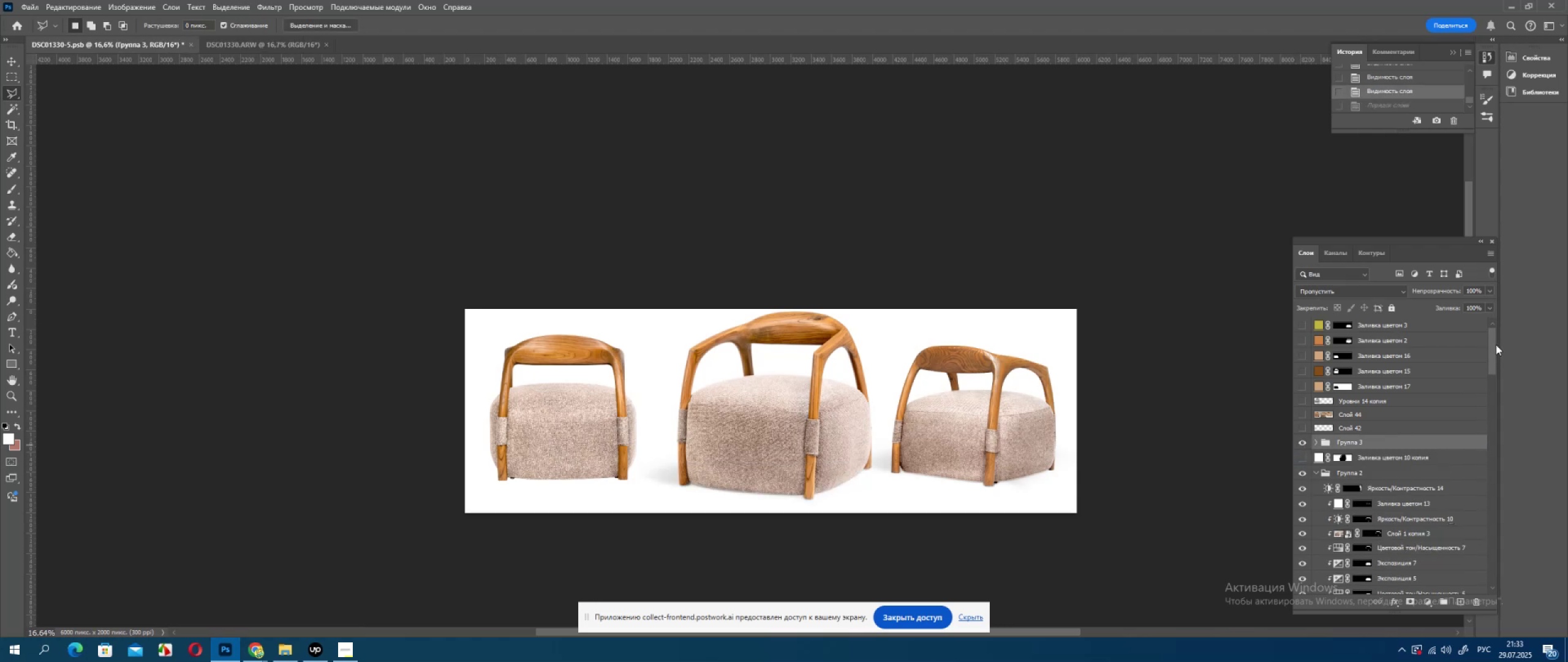 
left_click_drag(start_coordinate=[1491, 348], to_coordinate=[1520, 570])
 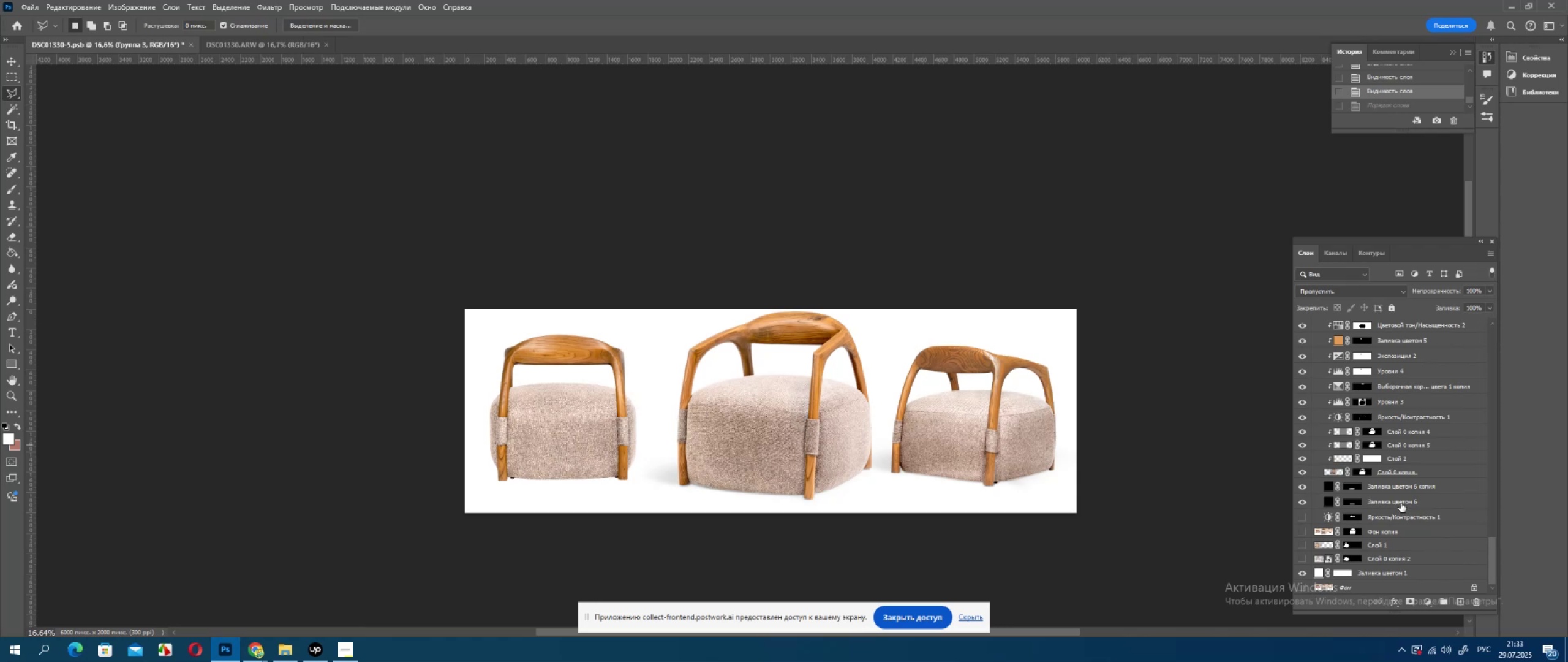 
left_click([1399, 495])
 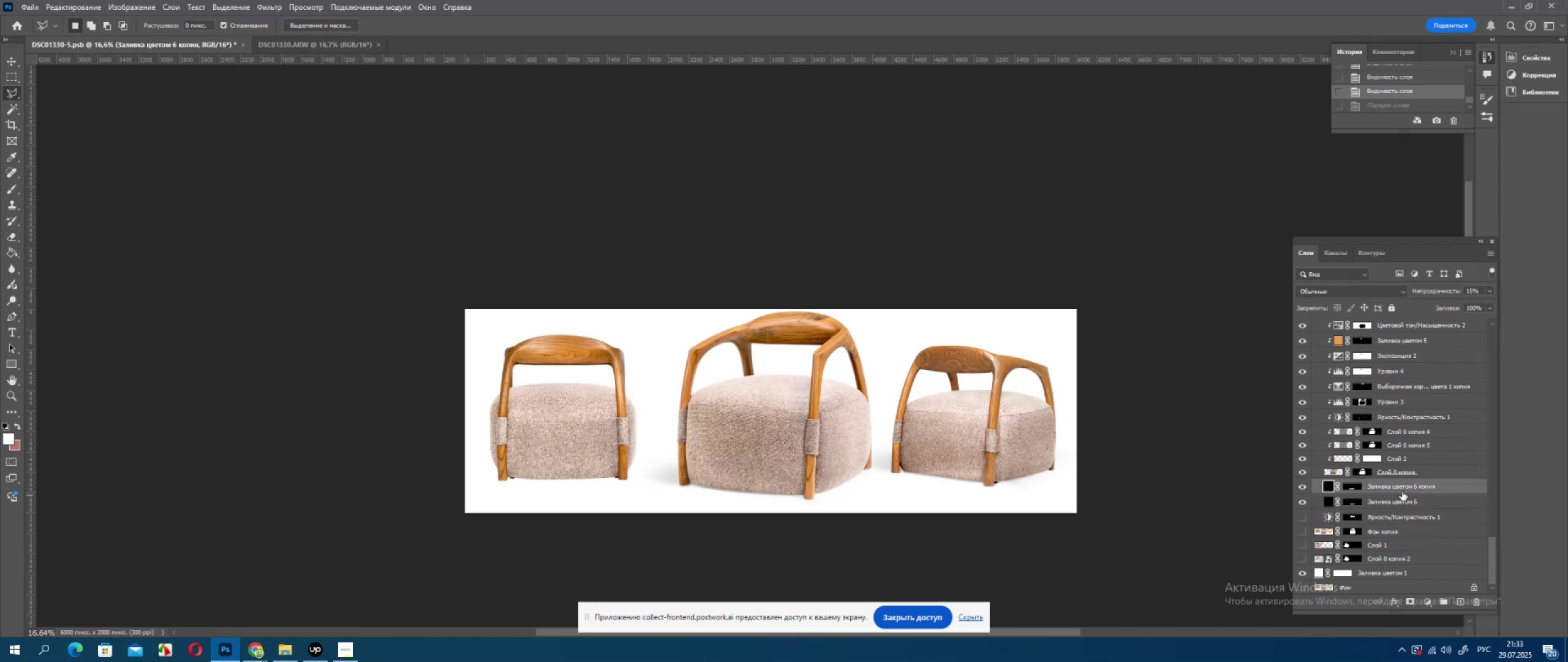 
hold_key(key=ControlLeft, duration=0.37)
left_click([1395, 500])
 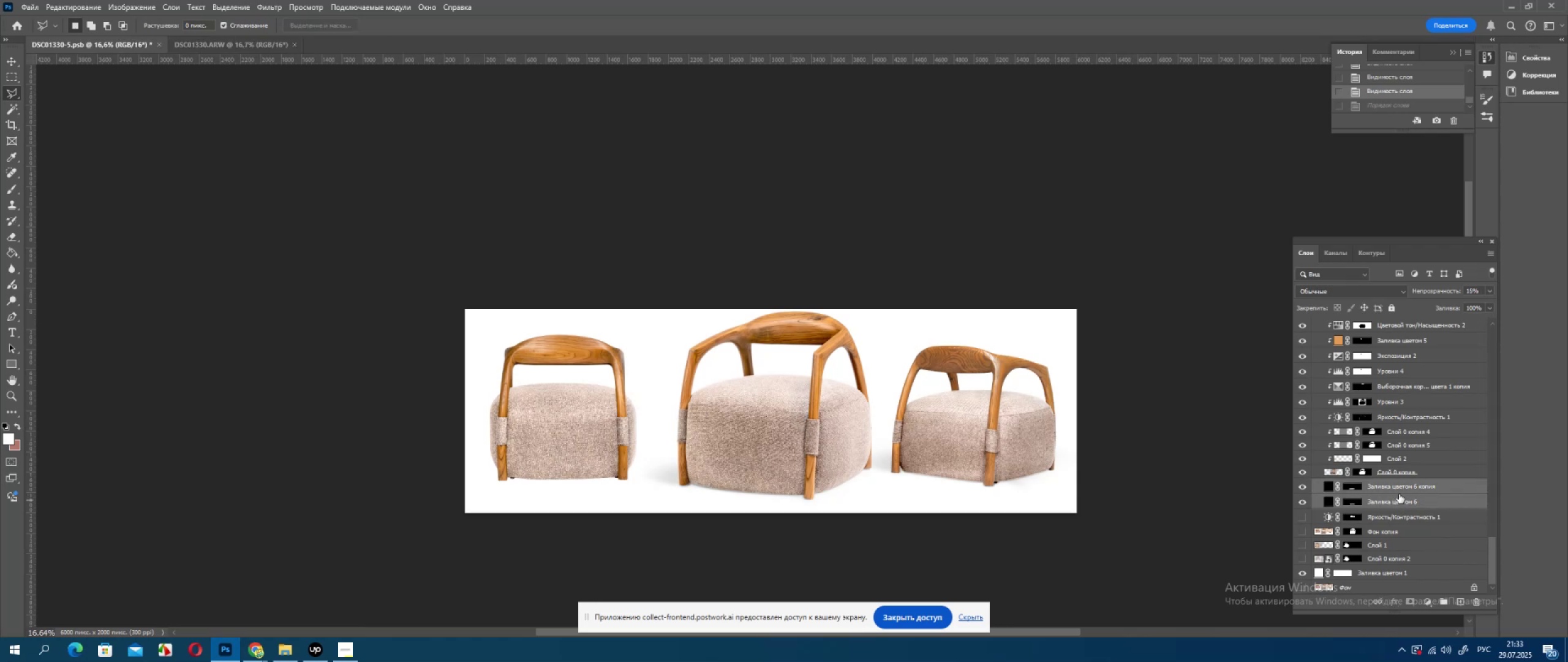 
hold_key(key=AltLeft, duration=1.5)
left_click_drag(start_coordinate=[1399, 485], to_coordinate=[1425, 453])
 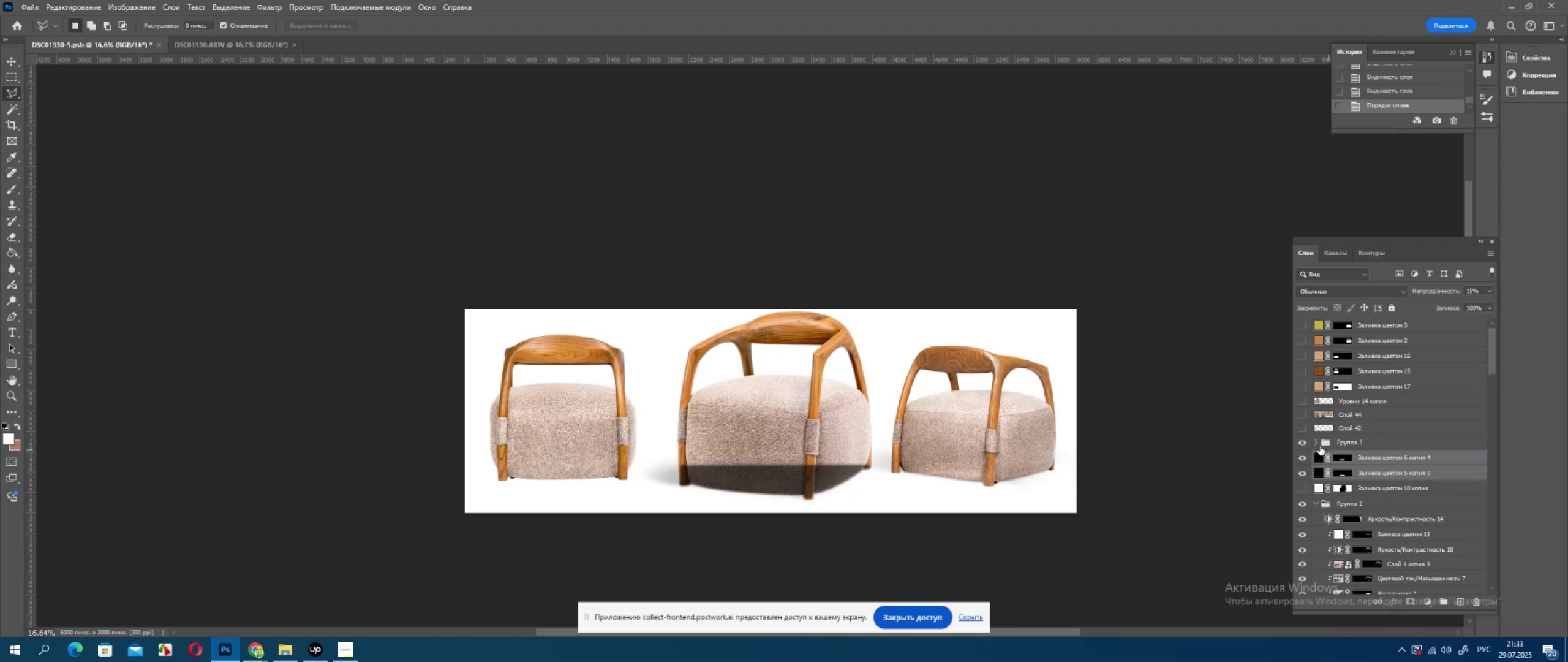 
key(Alt+AltLeft)
 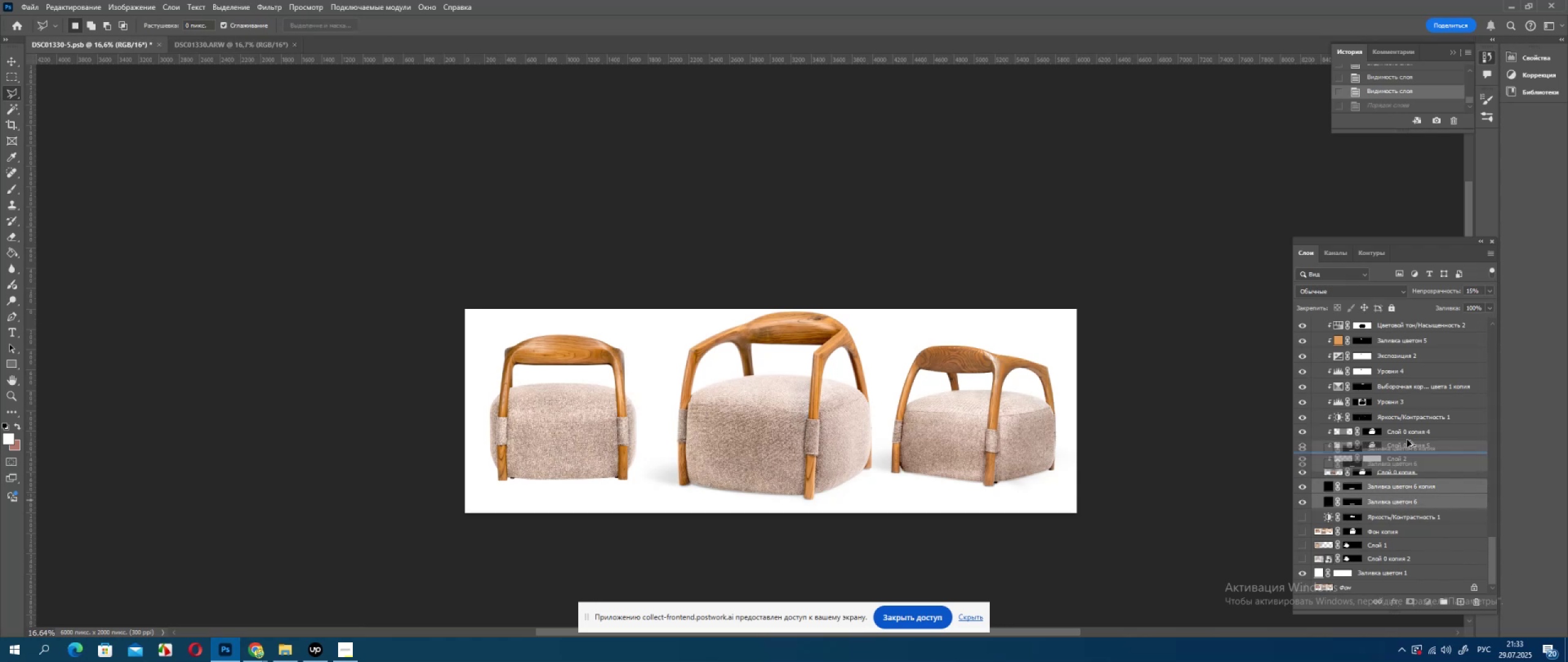 
key(Alt+AltLeft)
 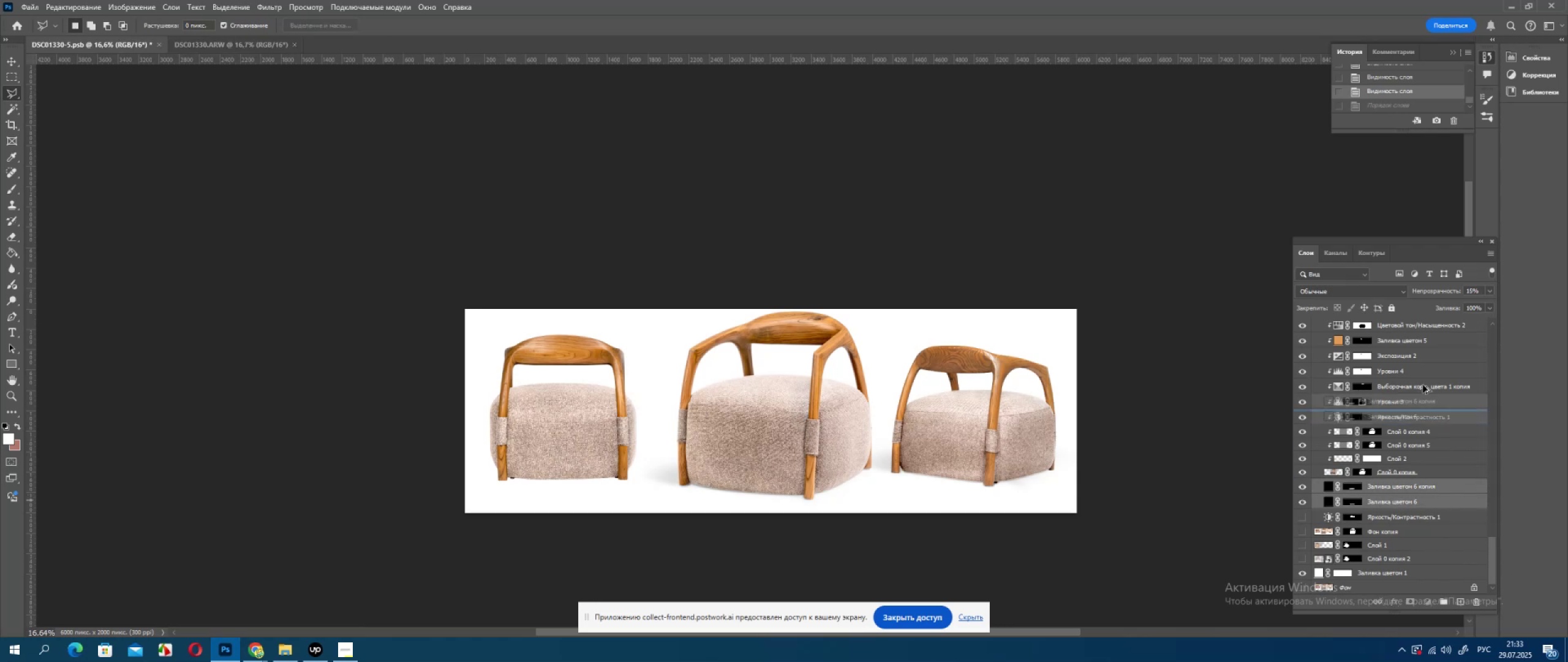 
key(Alt+AltLeft)
 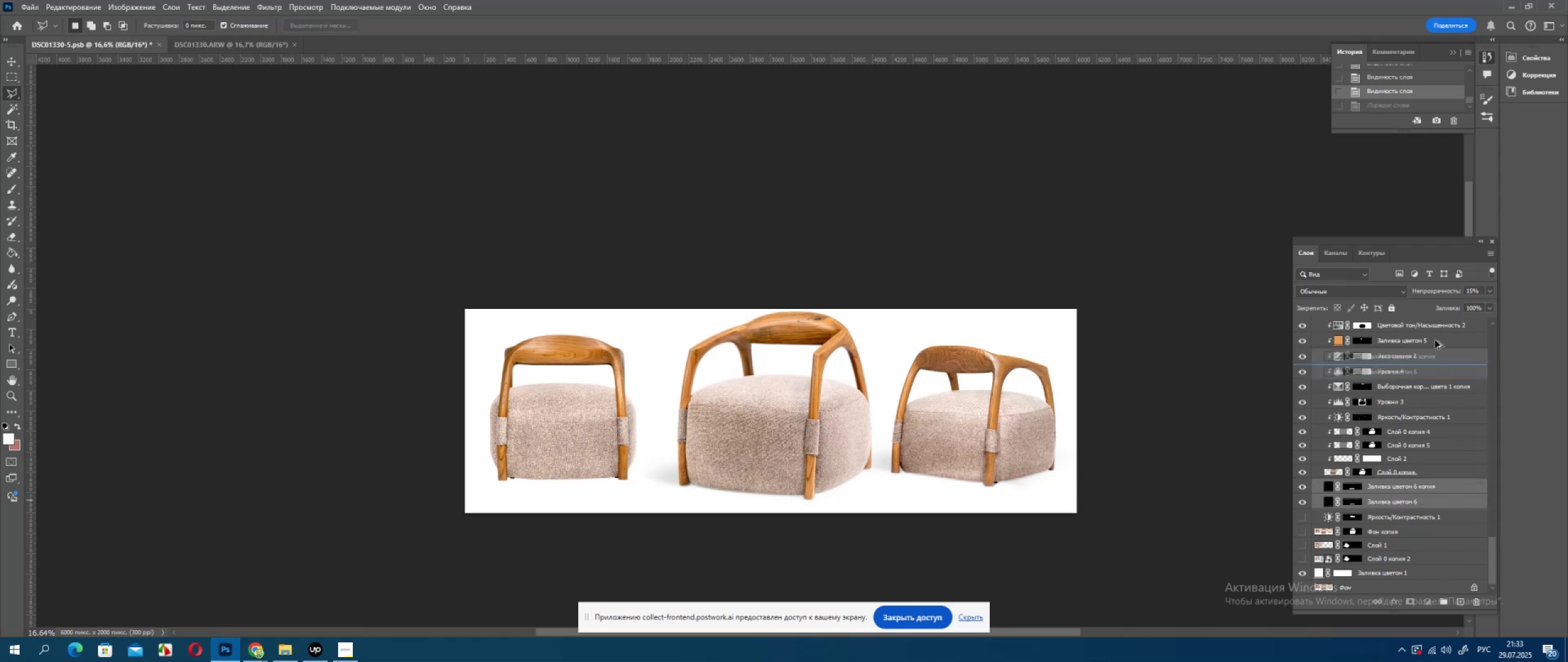 
key(Alt+AltLeft)
 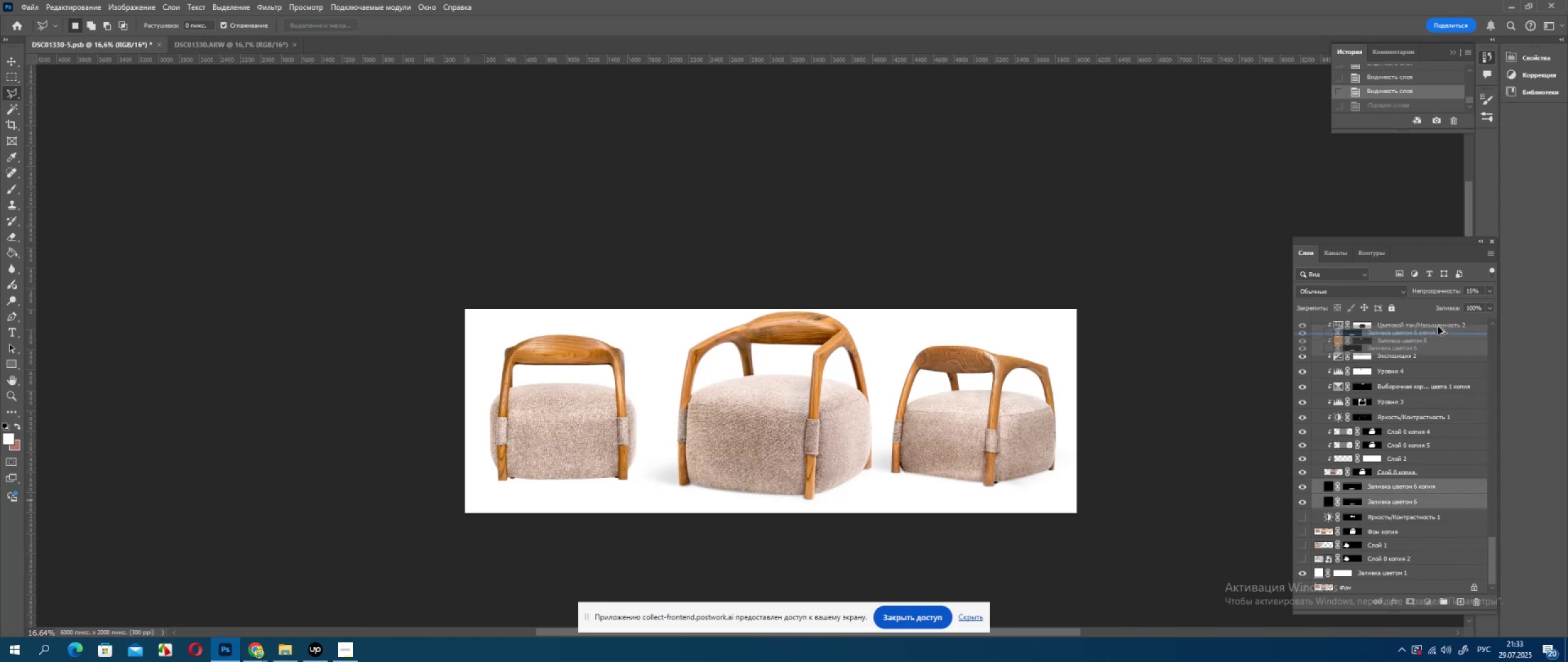 
key(Alt+AltLeft)
 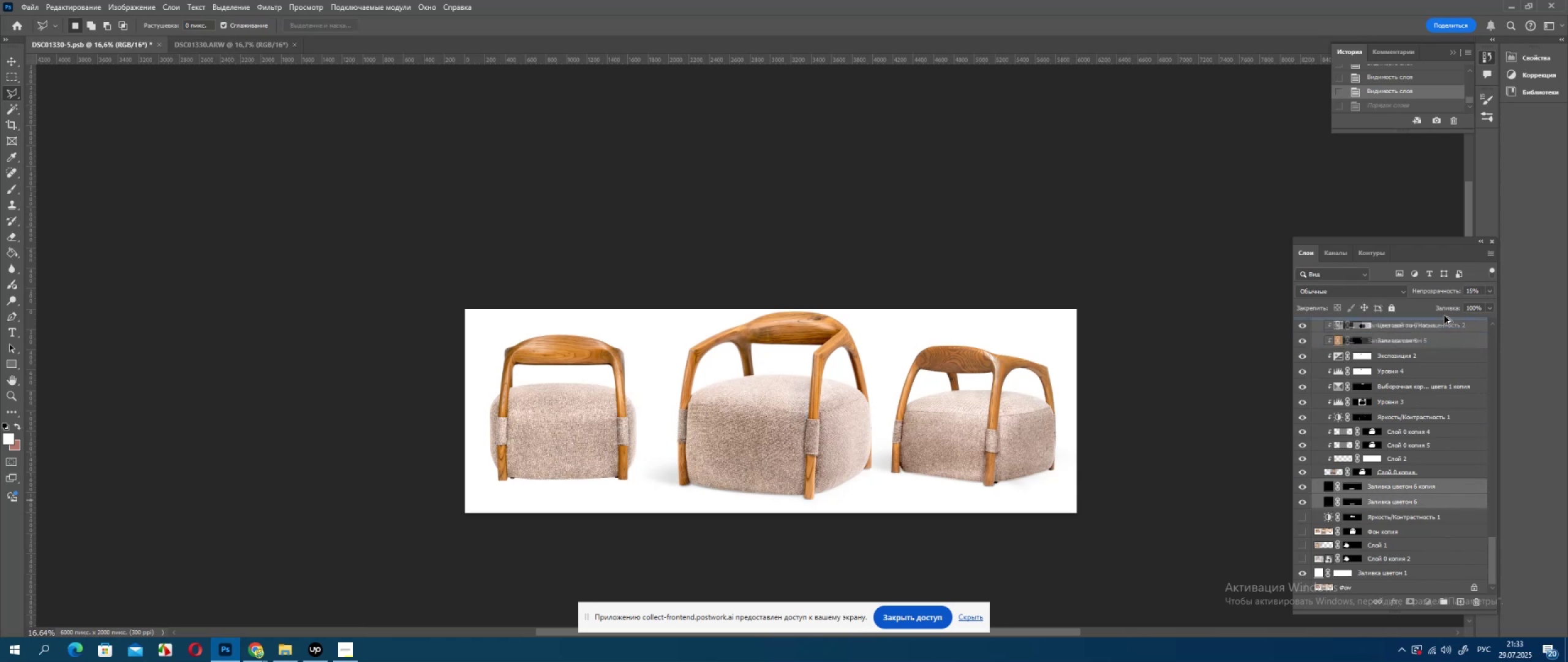 
key(Alt+AltLeft)
 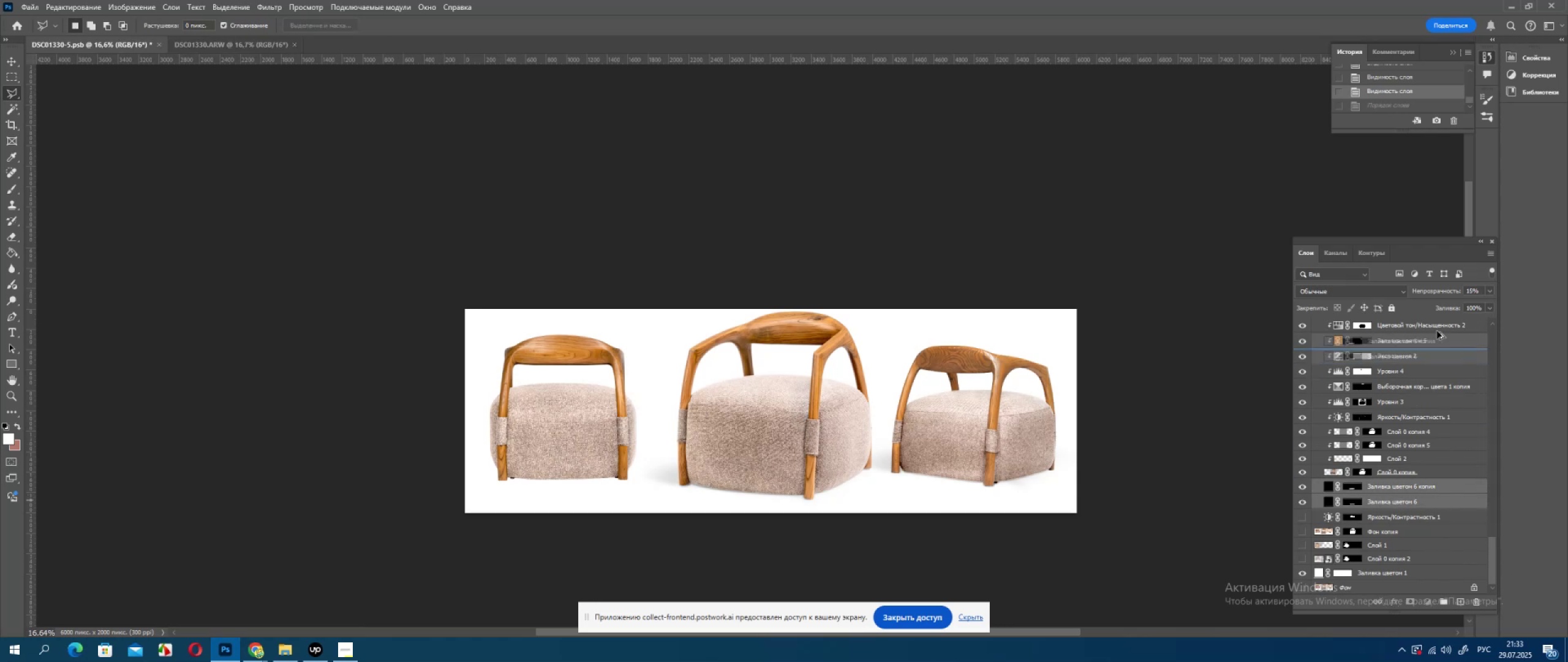 
key(Alt+AltLeft)
 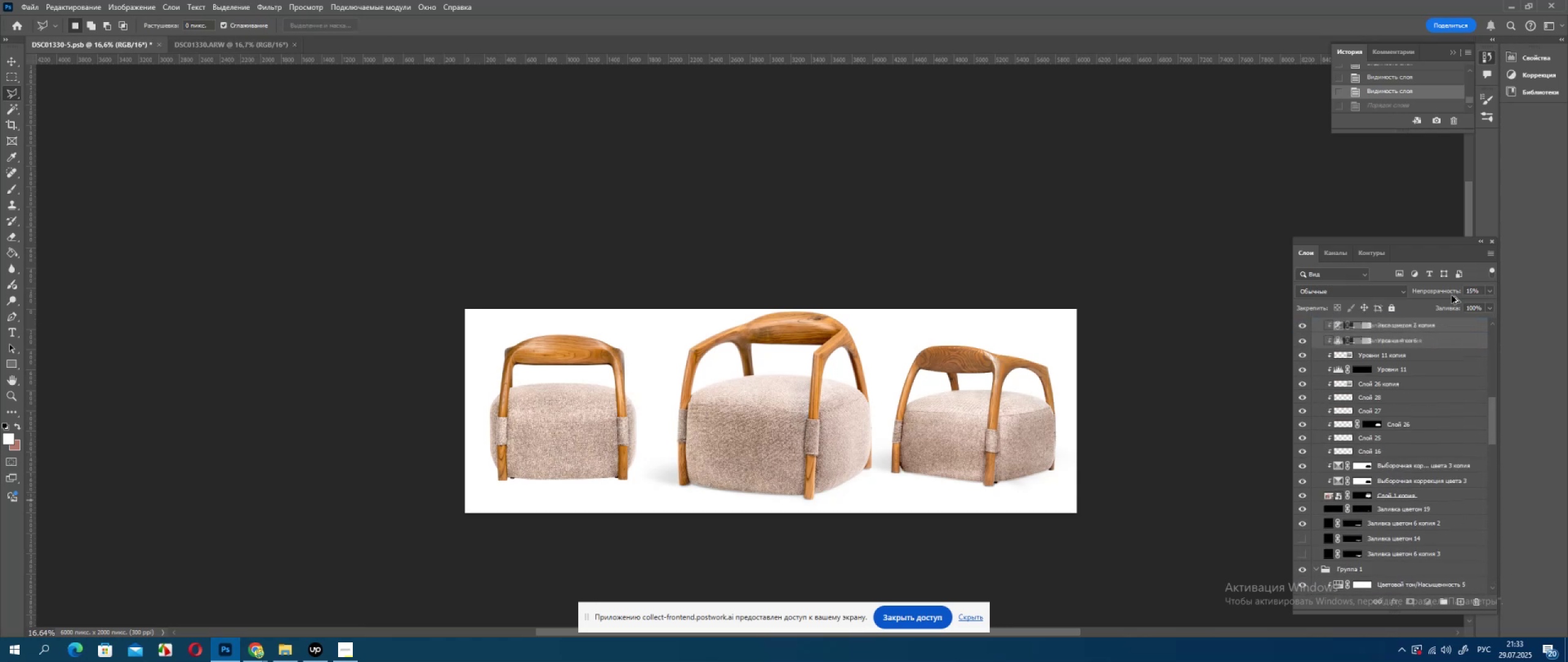 
left_click([1316, 443])
 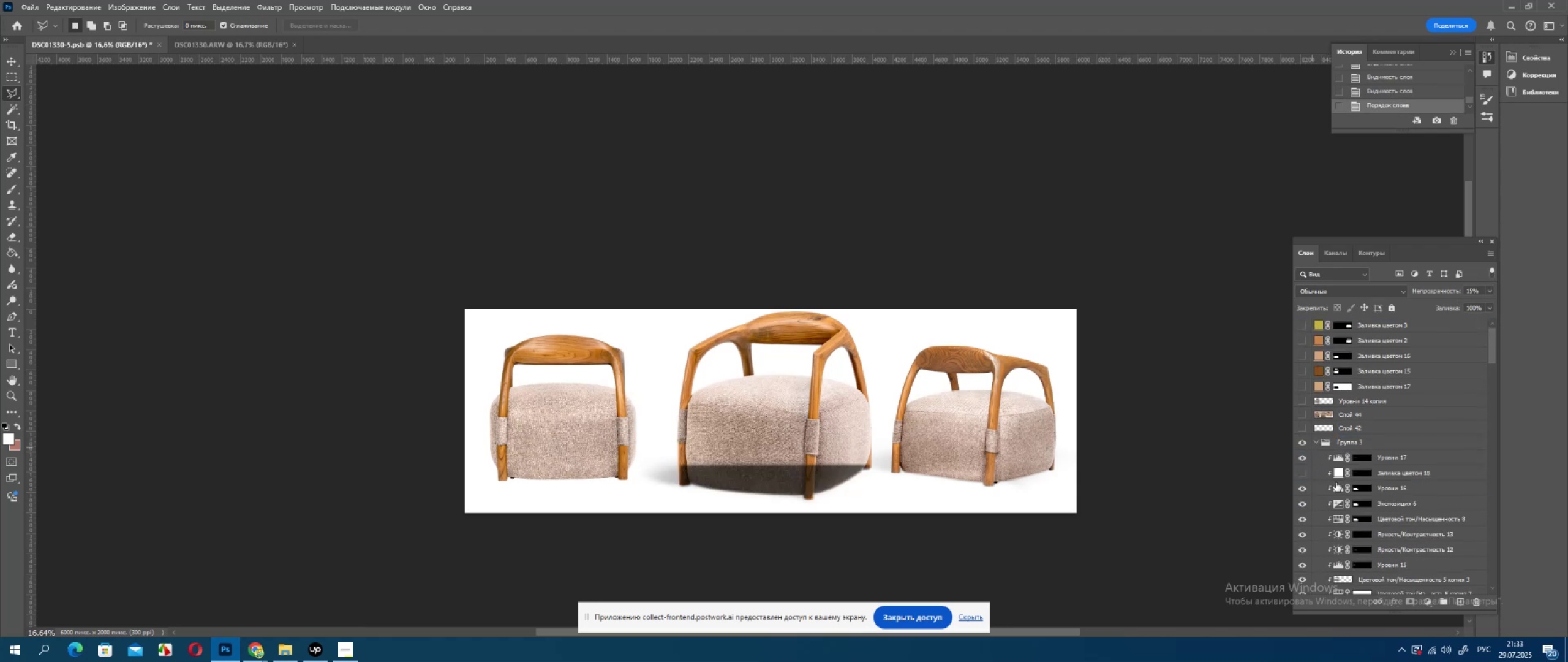 
scroll: coordinate [1356, 538], scroll_direction: down, amount: 60.0
 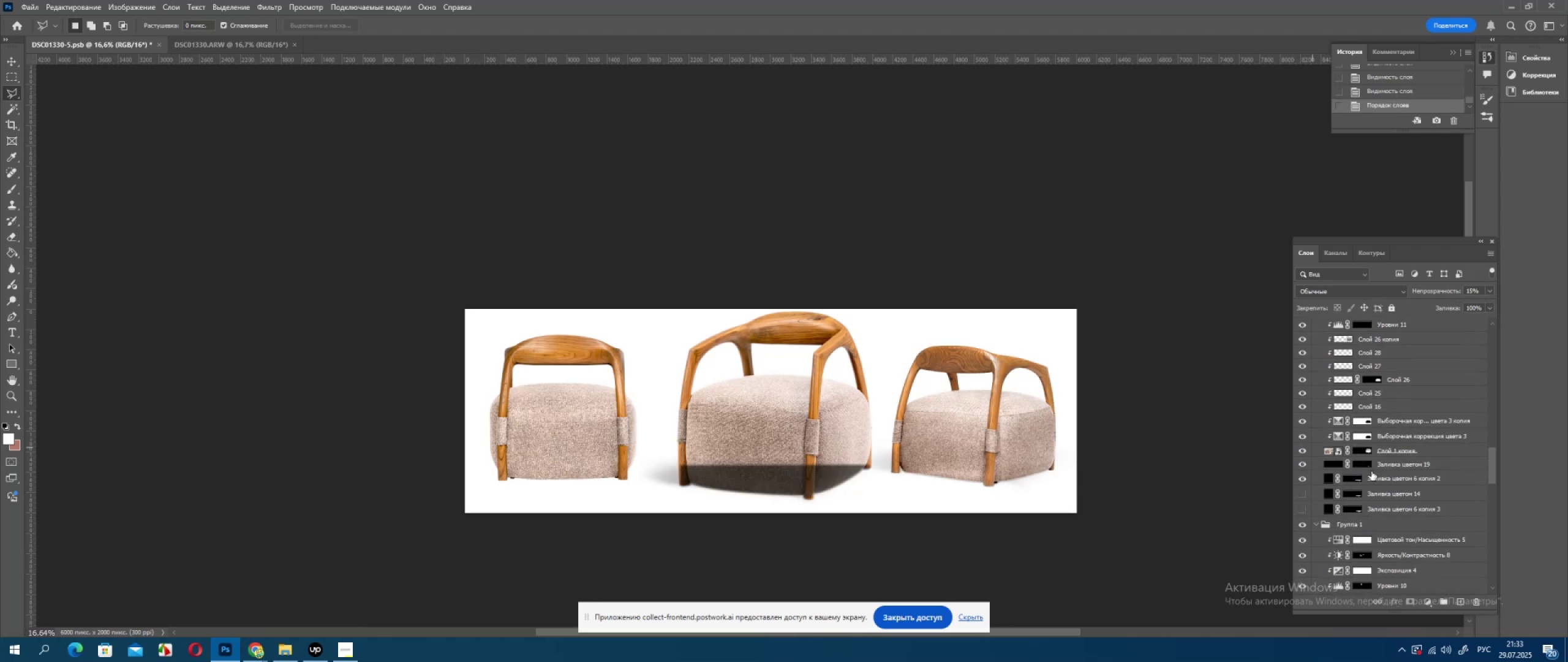 
left_click([1368, 479])
 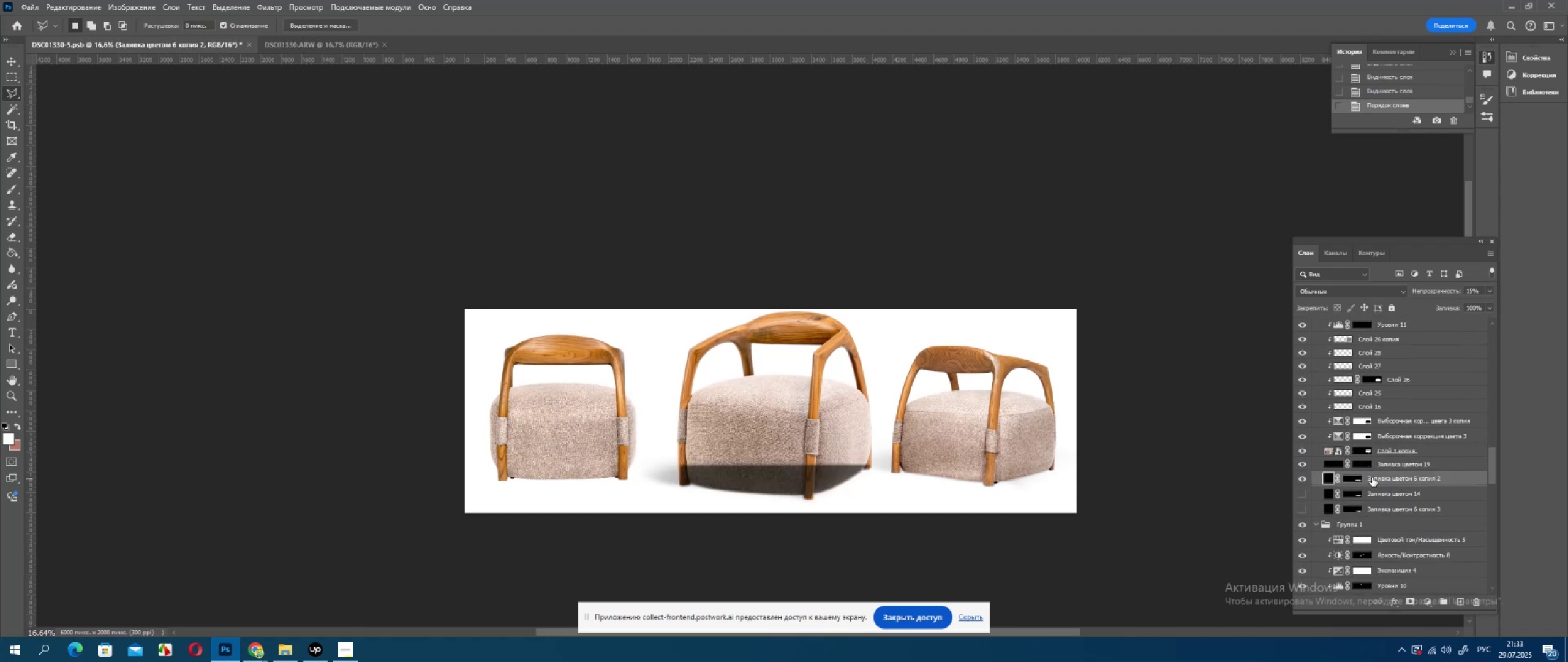 
scroll: coordinate [1372, 477], scroll_direction: down, amount: 2.0
 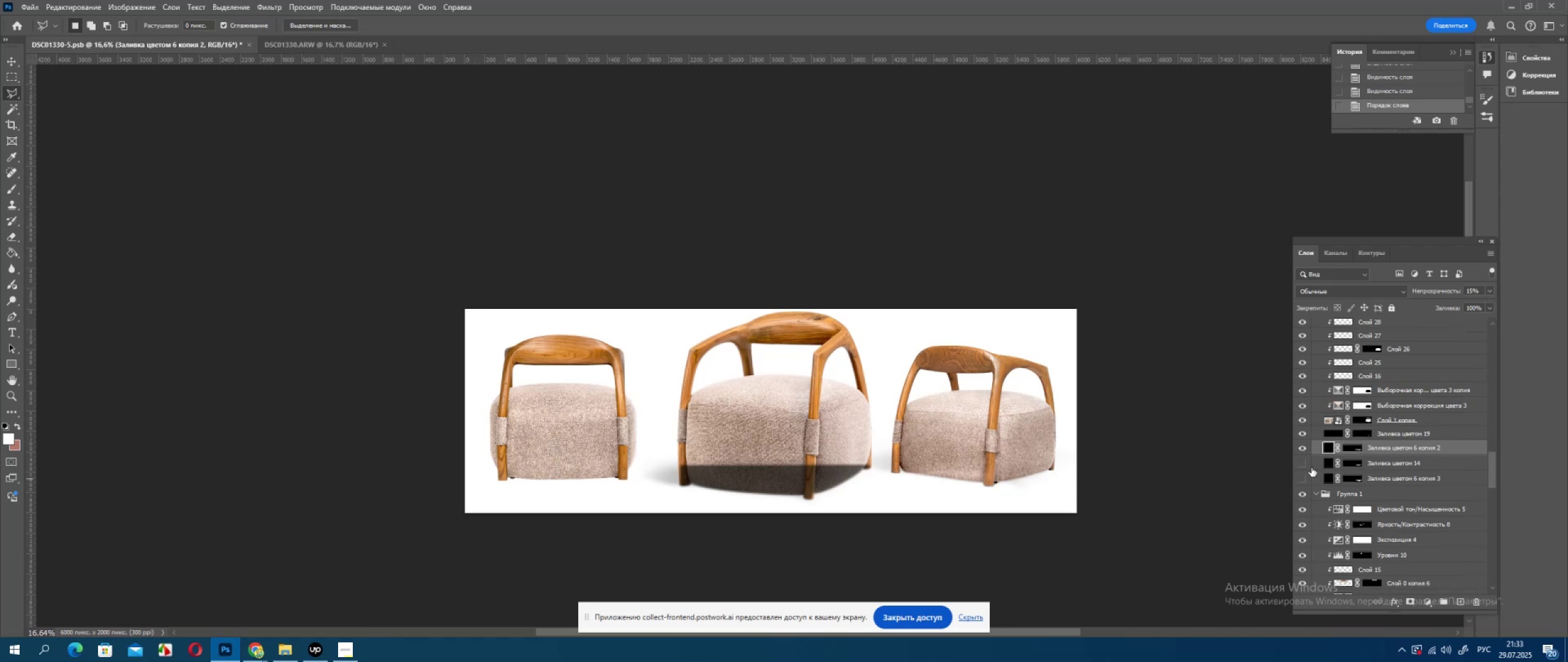 
left_click([1311, 466])
 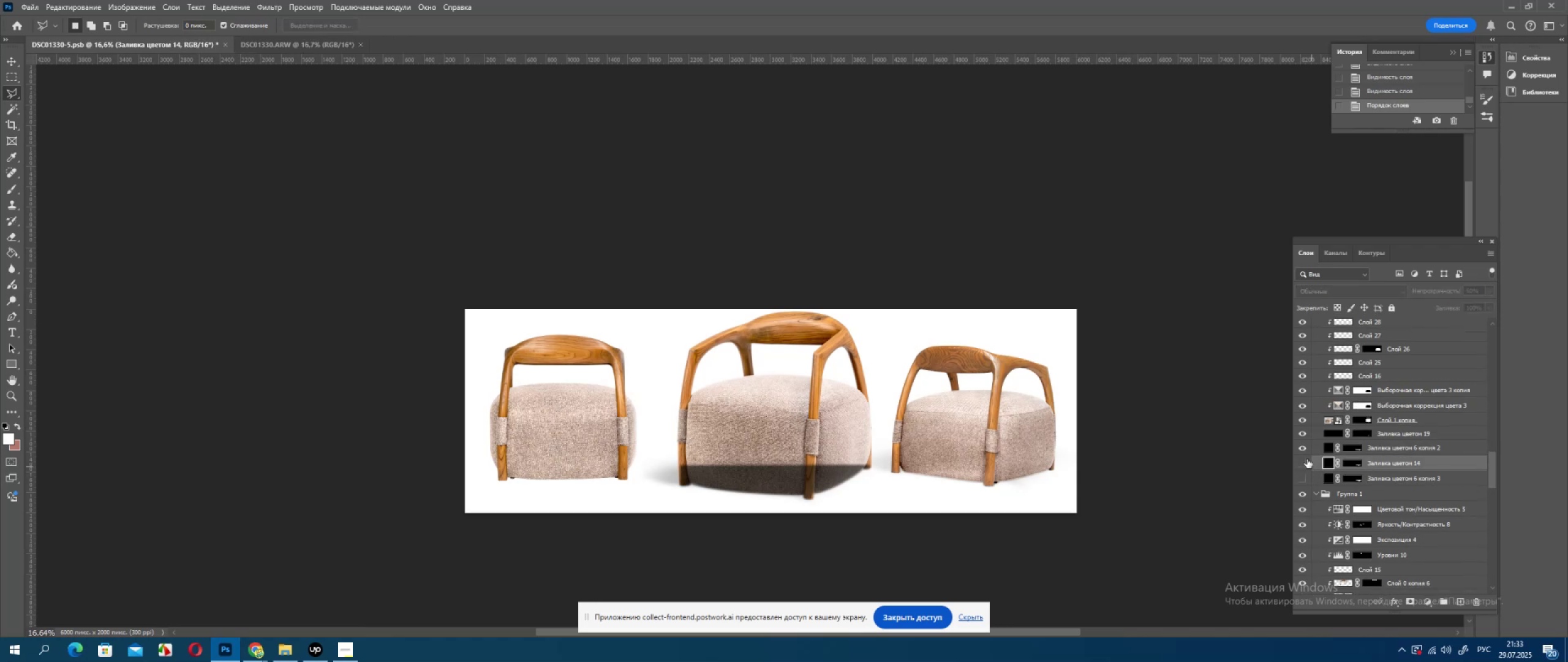 
left_click([1306, 455])
 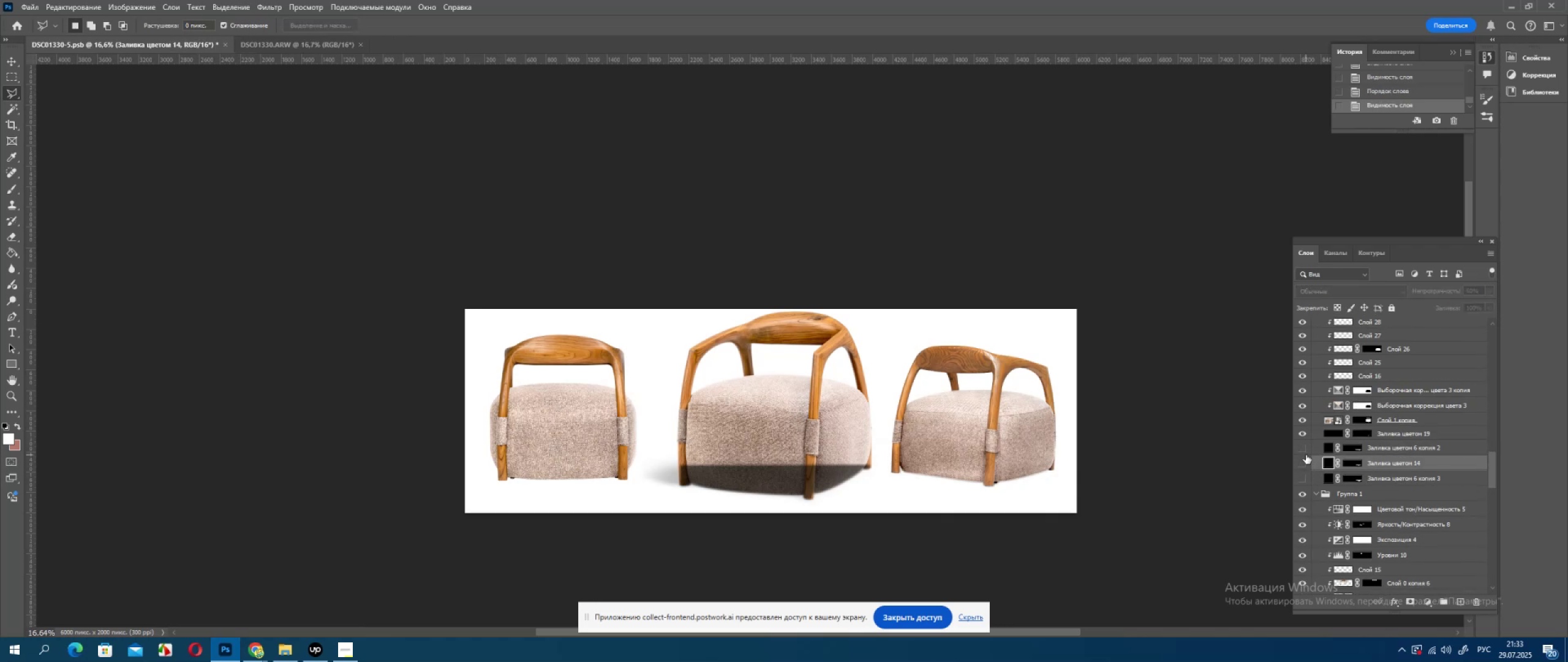 
left_click([1306, 455])
 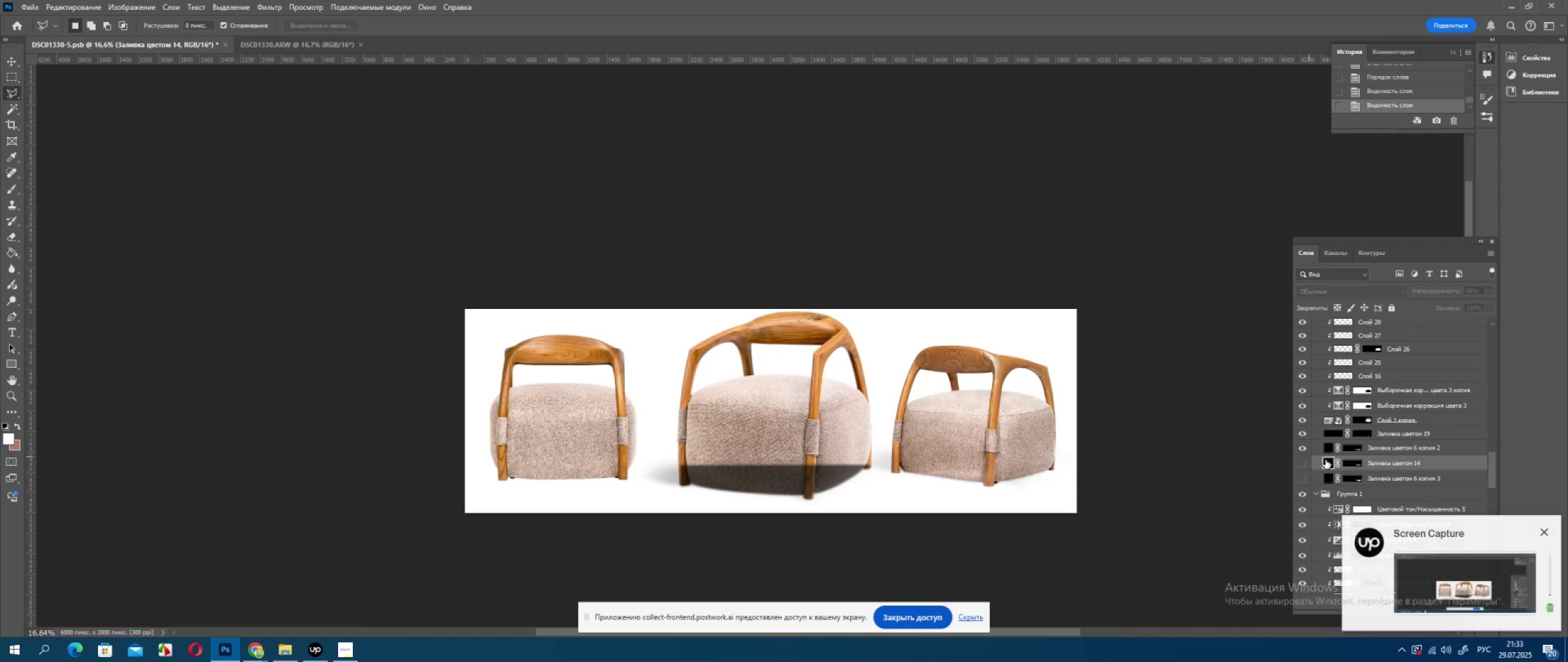 
scroll: coordinate [1393, 484], scroll_direction: up, amount: 13.0
 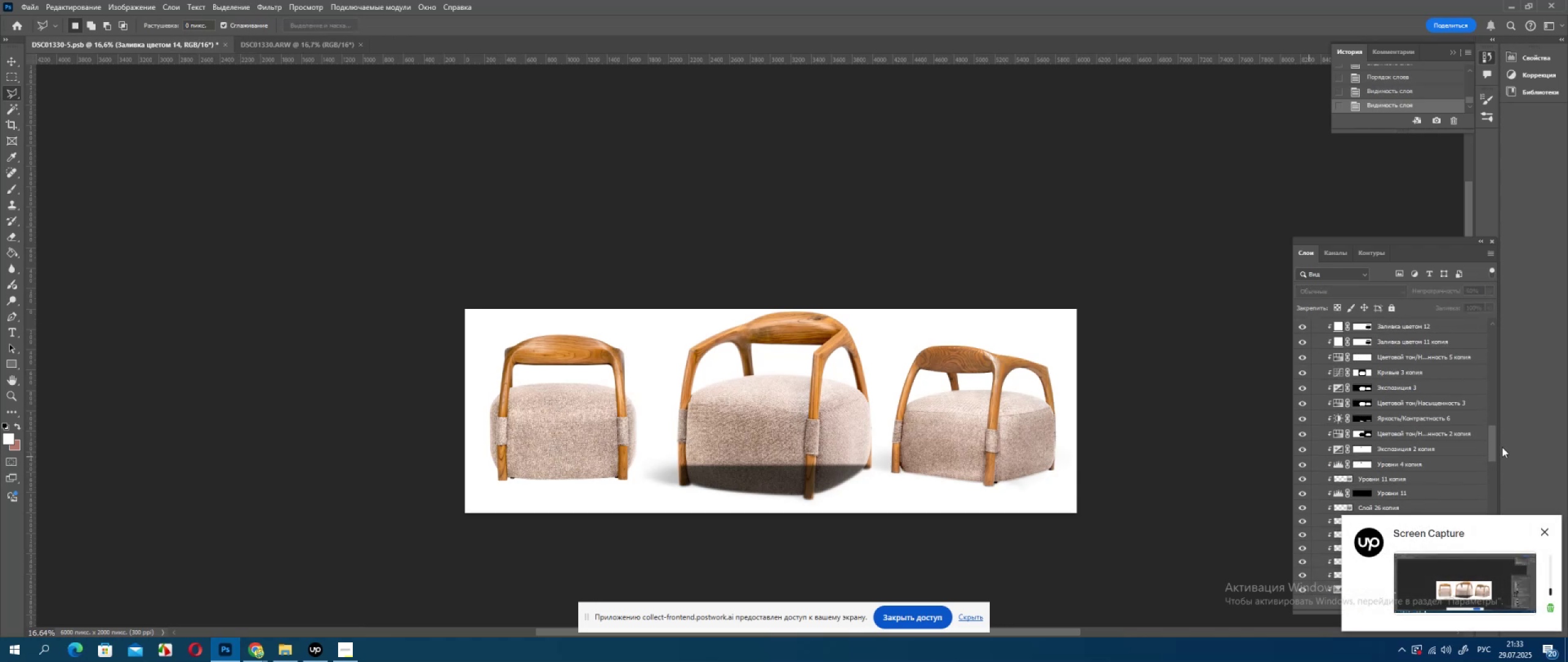 
left_click_drag(start_coordinate=[1490, 454], to_coordinate=[1492, 360])
 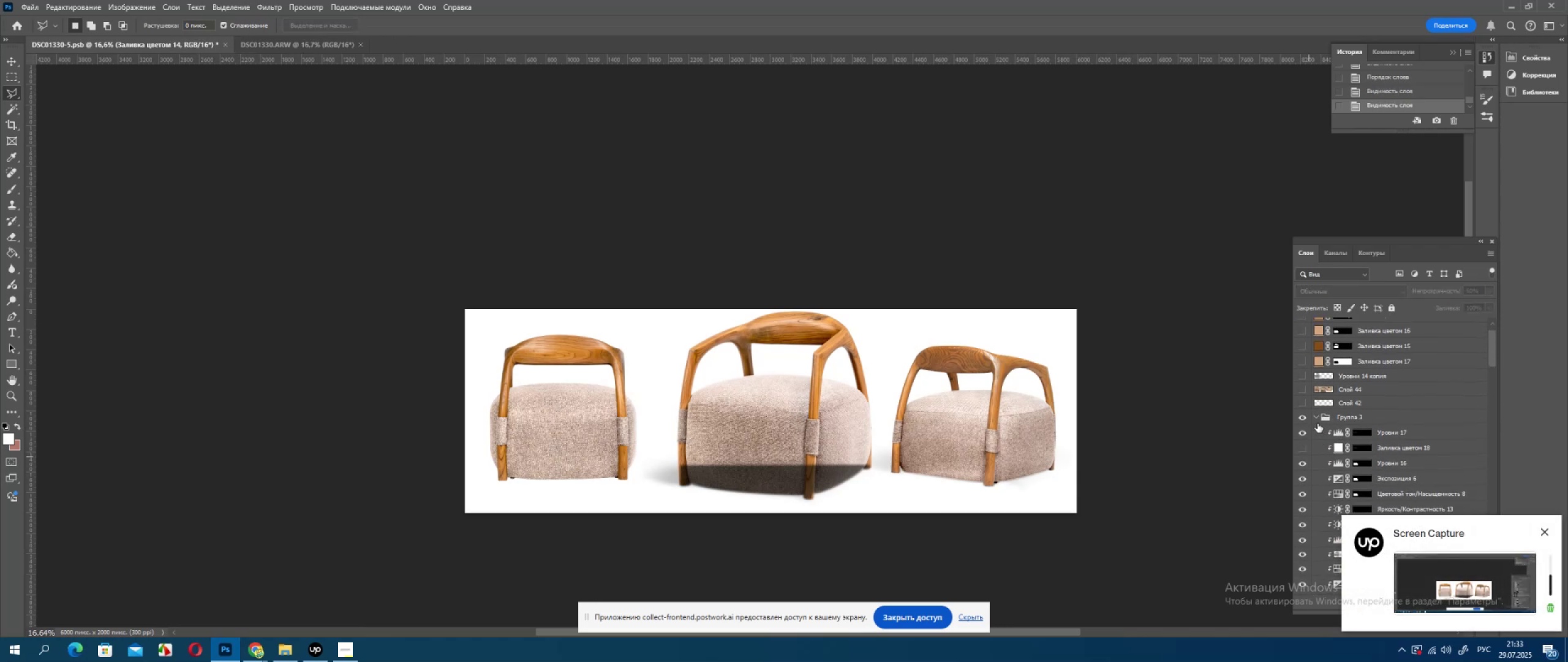 
left_click([1317, 420])
 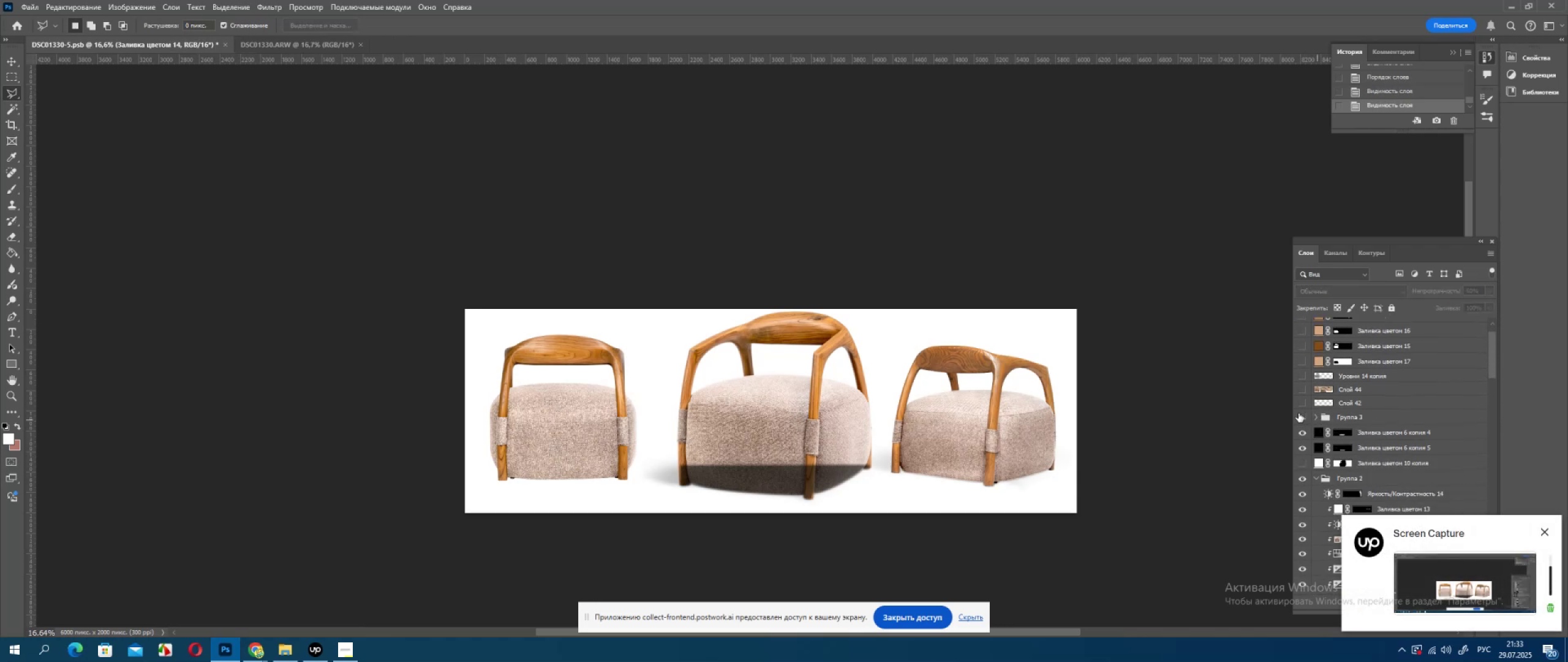 
double_click([1298, 414])
 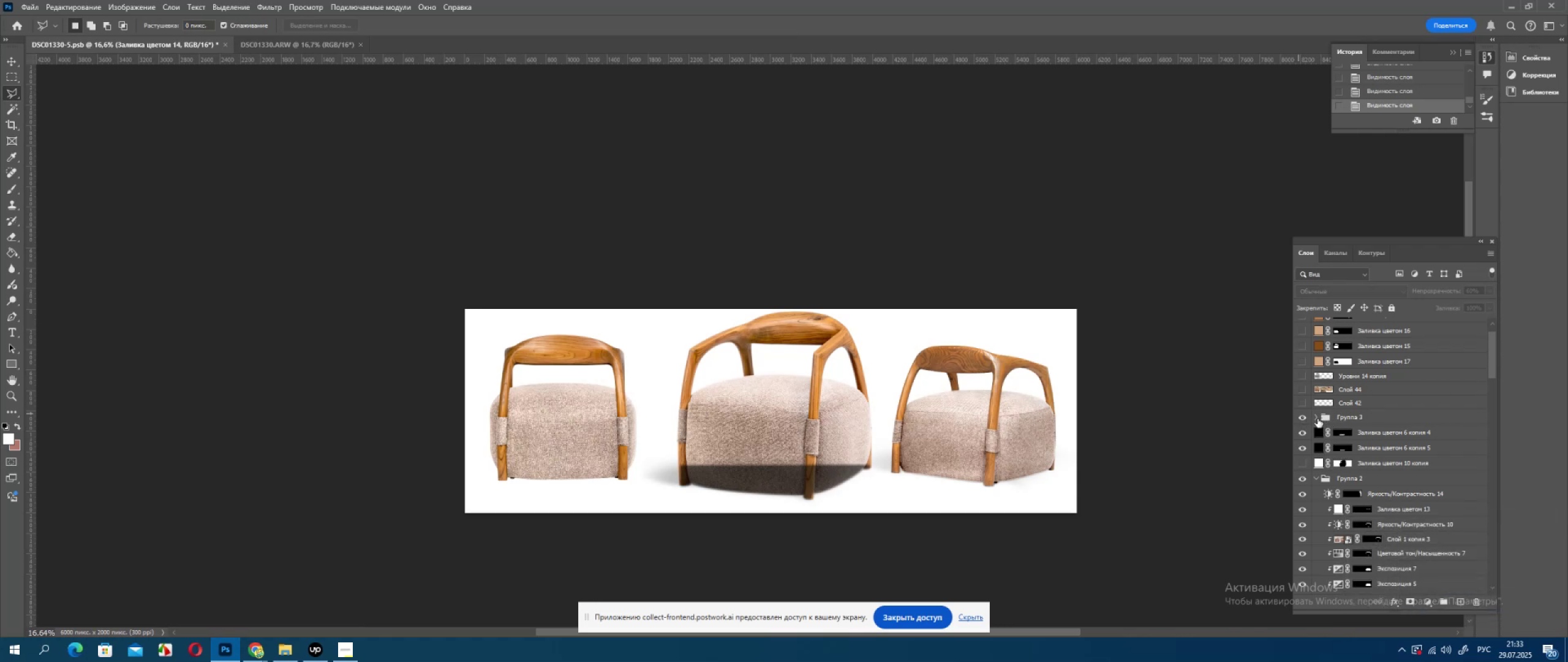 
left_click_drag(start_coordinate=[1493, 350], to_coordinate=[1509, 470])
 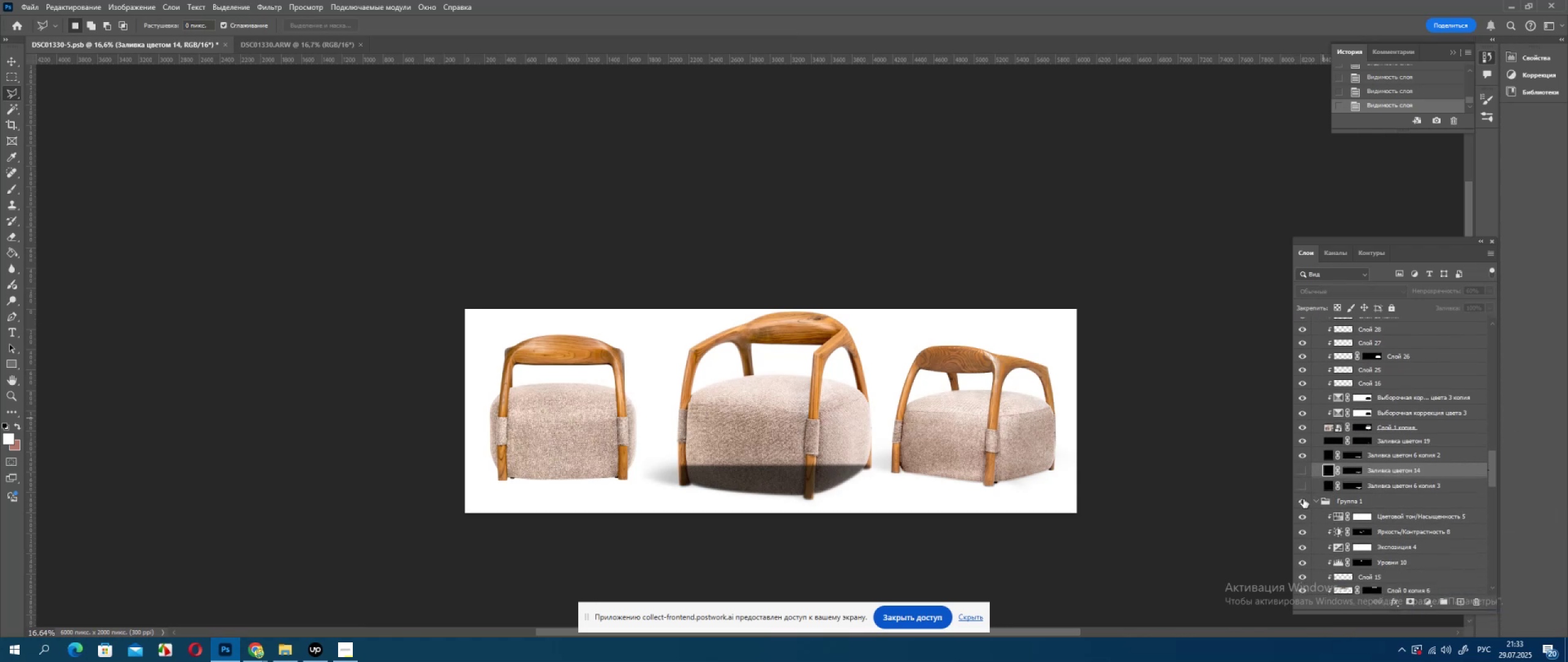 
left_click([1301, 500])
 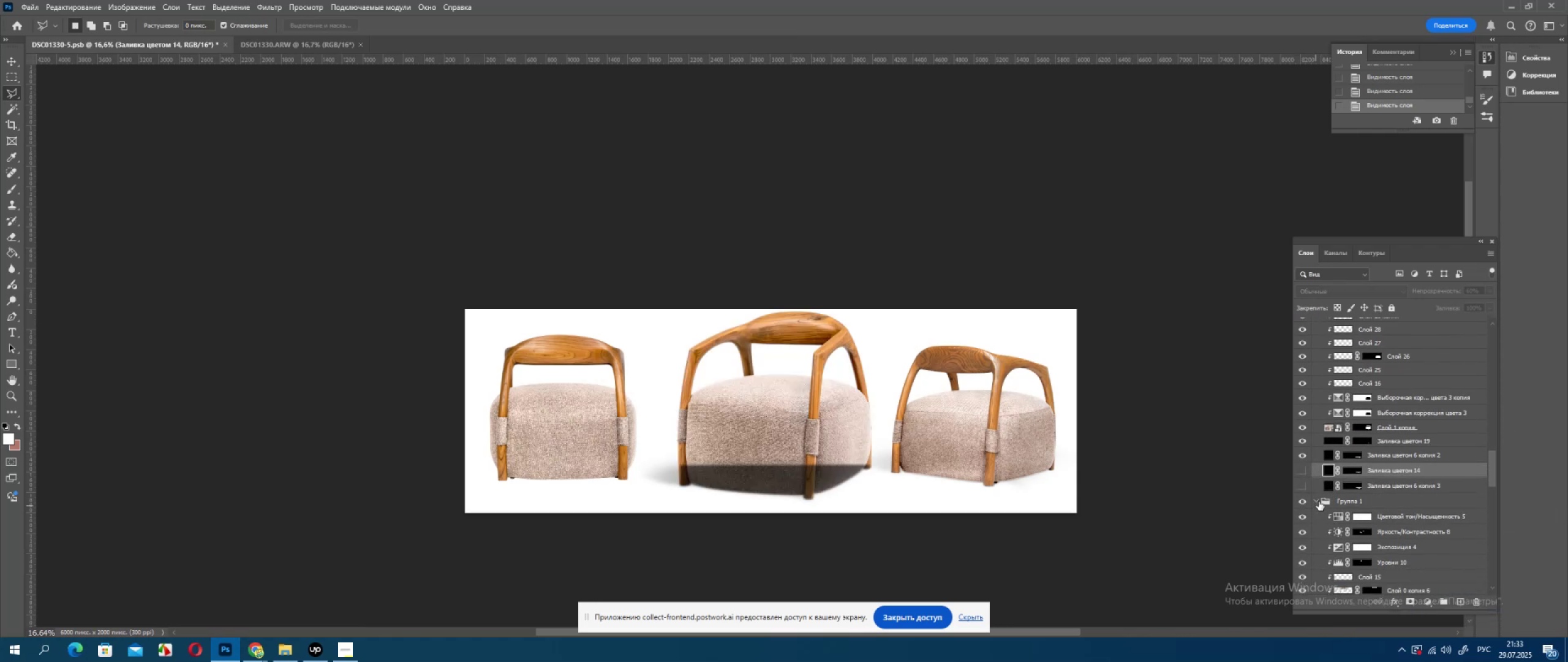 
left_click([1319, 501])
 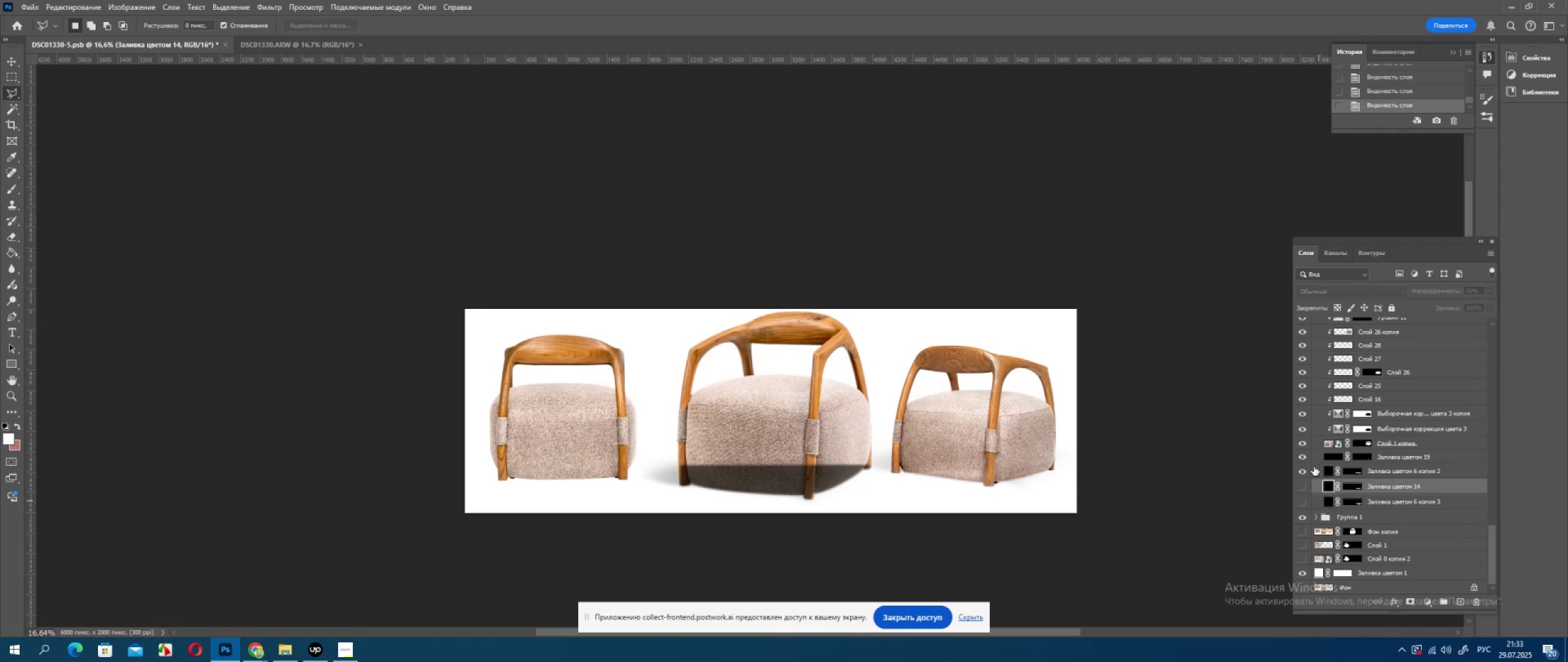 
scroll: coordinate [1315, 455], scroll_direction: up, amount: 25.0
 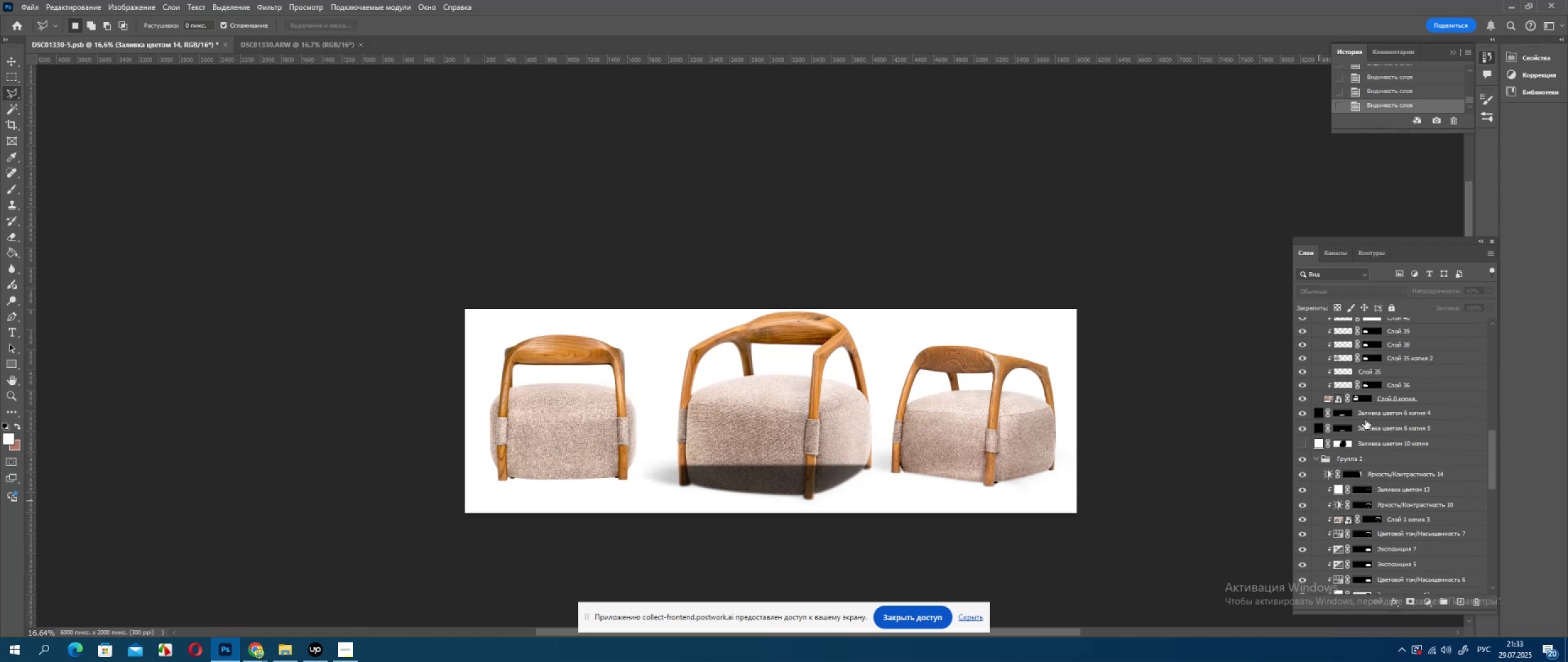 
left_click([1368, 417])
 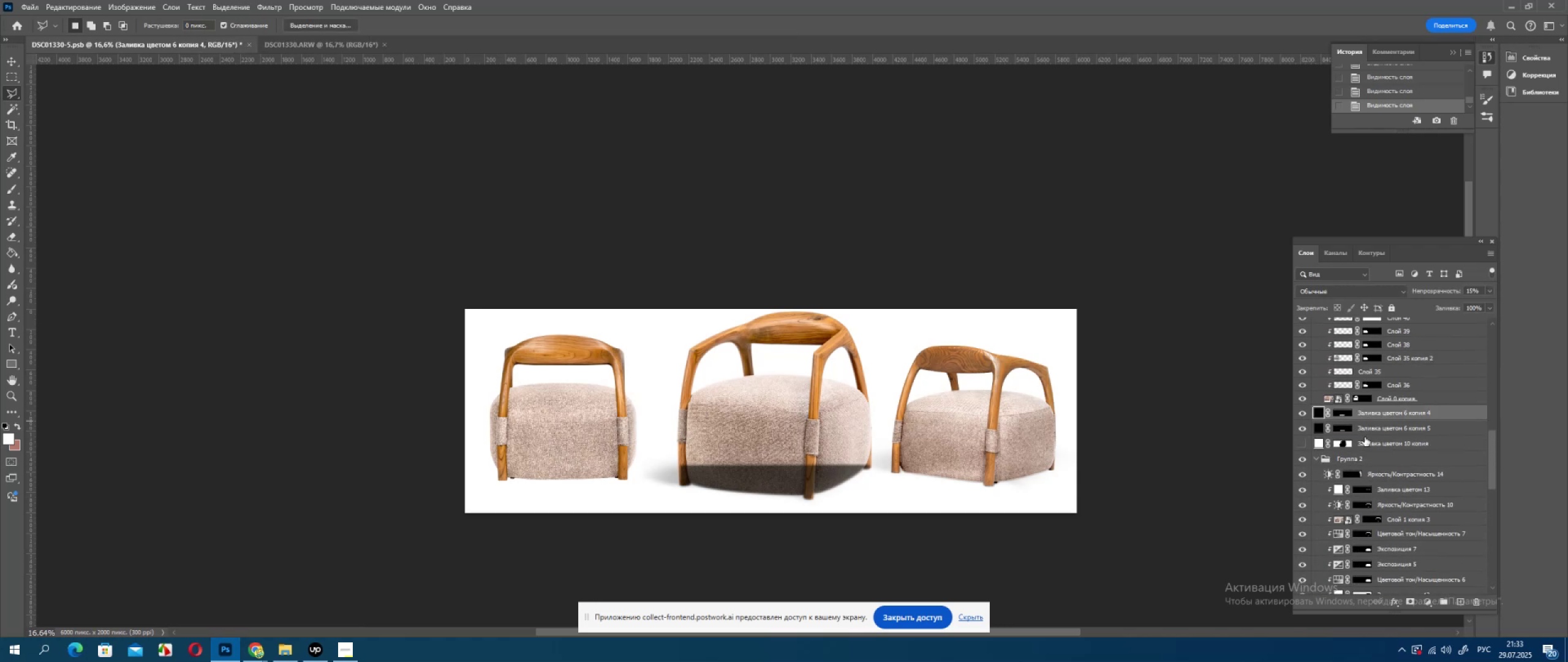 
hold_key(key=ControlLeft, duration=0.46)
left_click([1370, 432])
 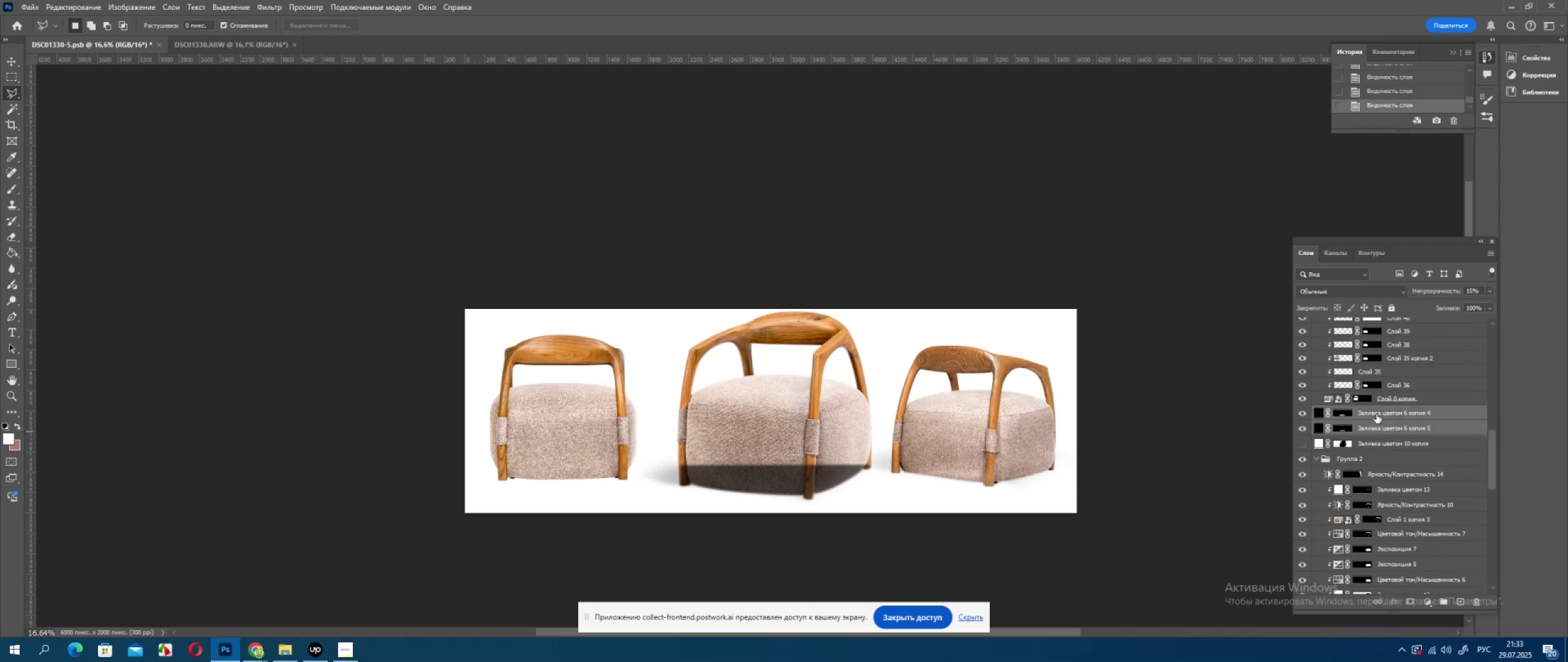 
left_click_drag(start_coordinate=[1376, 414], to_coordinate=[1378, 404])
 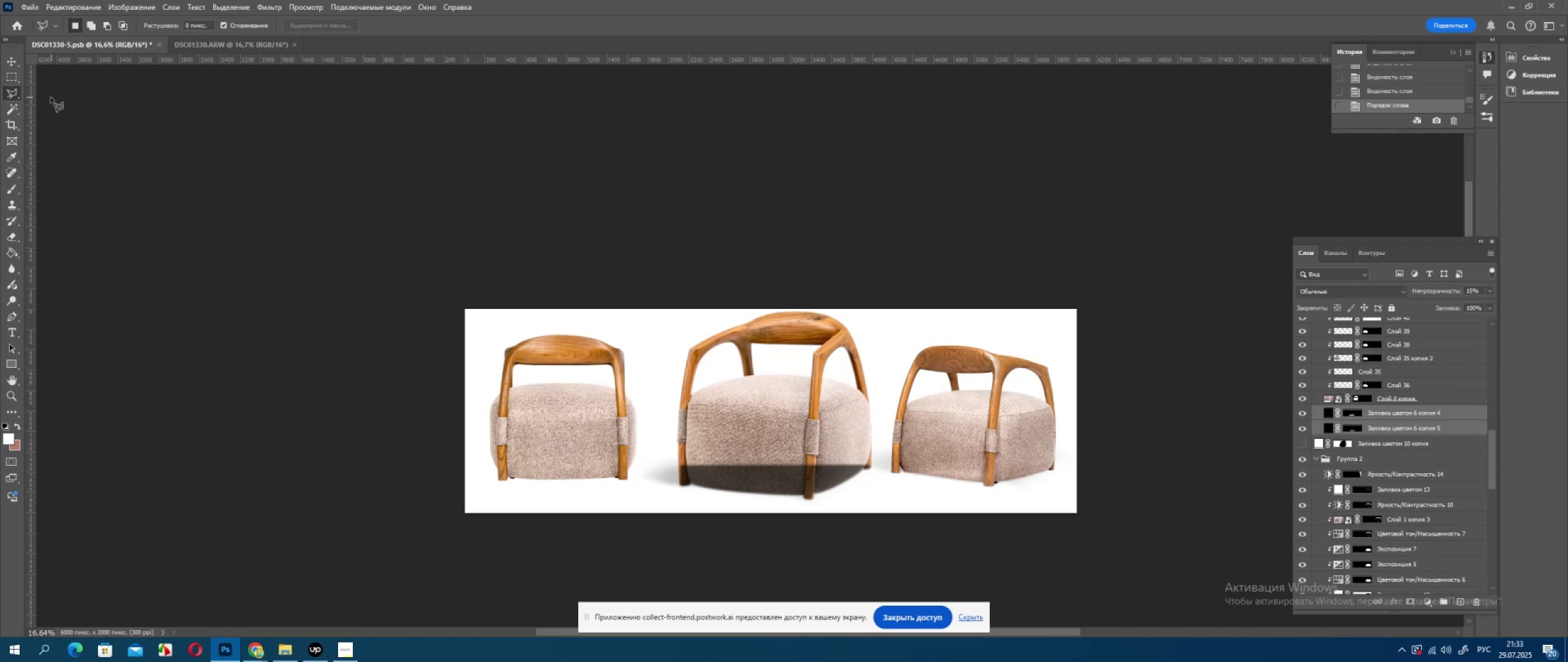 
left_click_drag(start_coordinate=[774, 481], to_coordinate=[592, 479])
 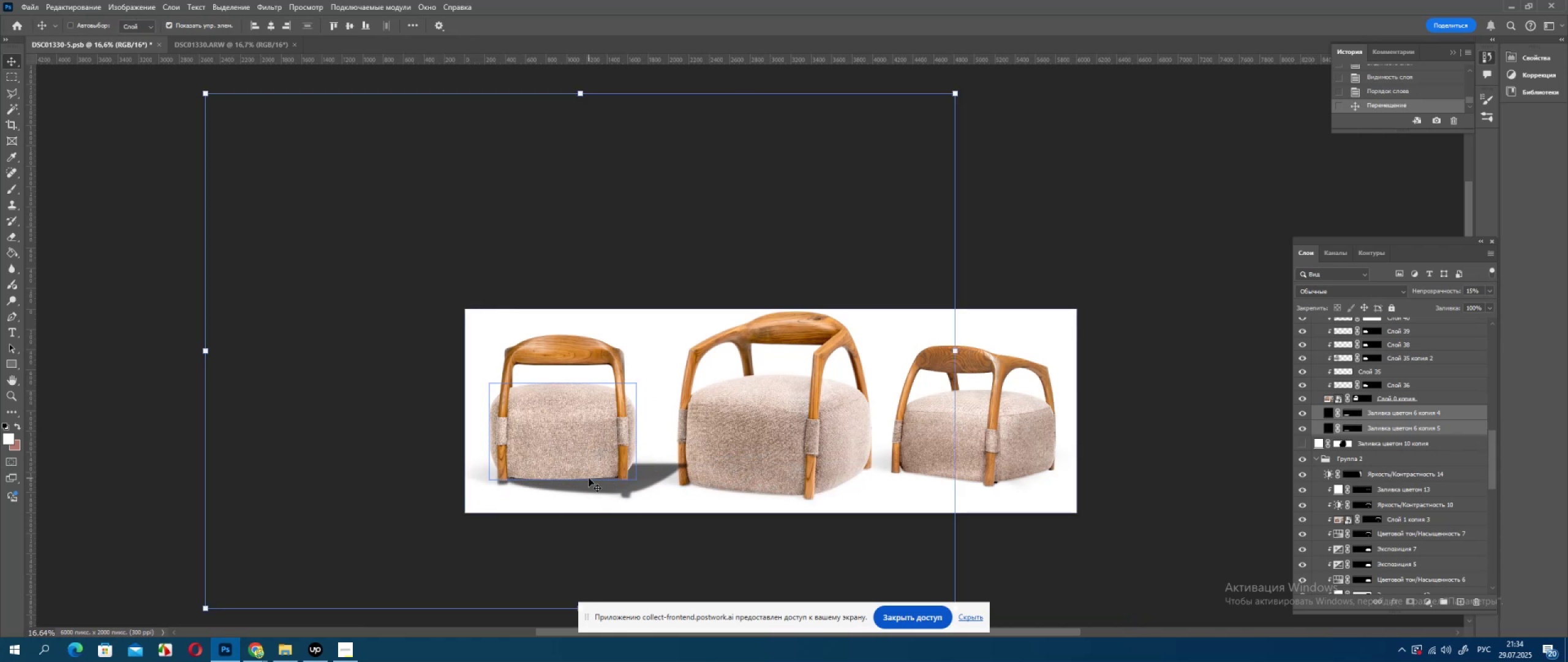 
hold_key(key=ArrowUp, duration=0.35)
 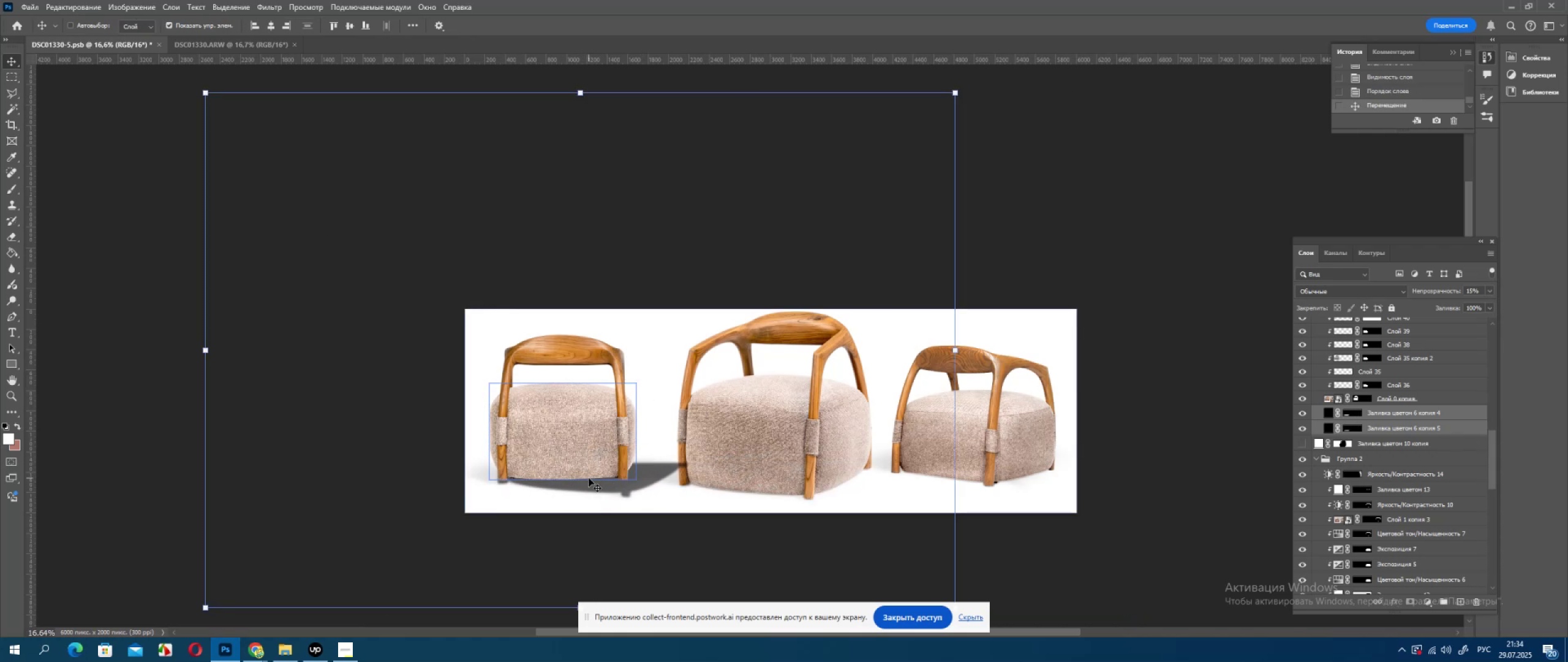 
key(ArrowUp)
 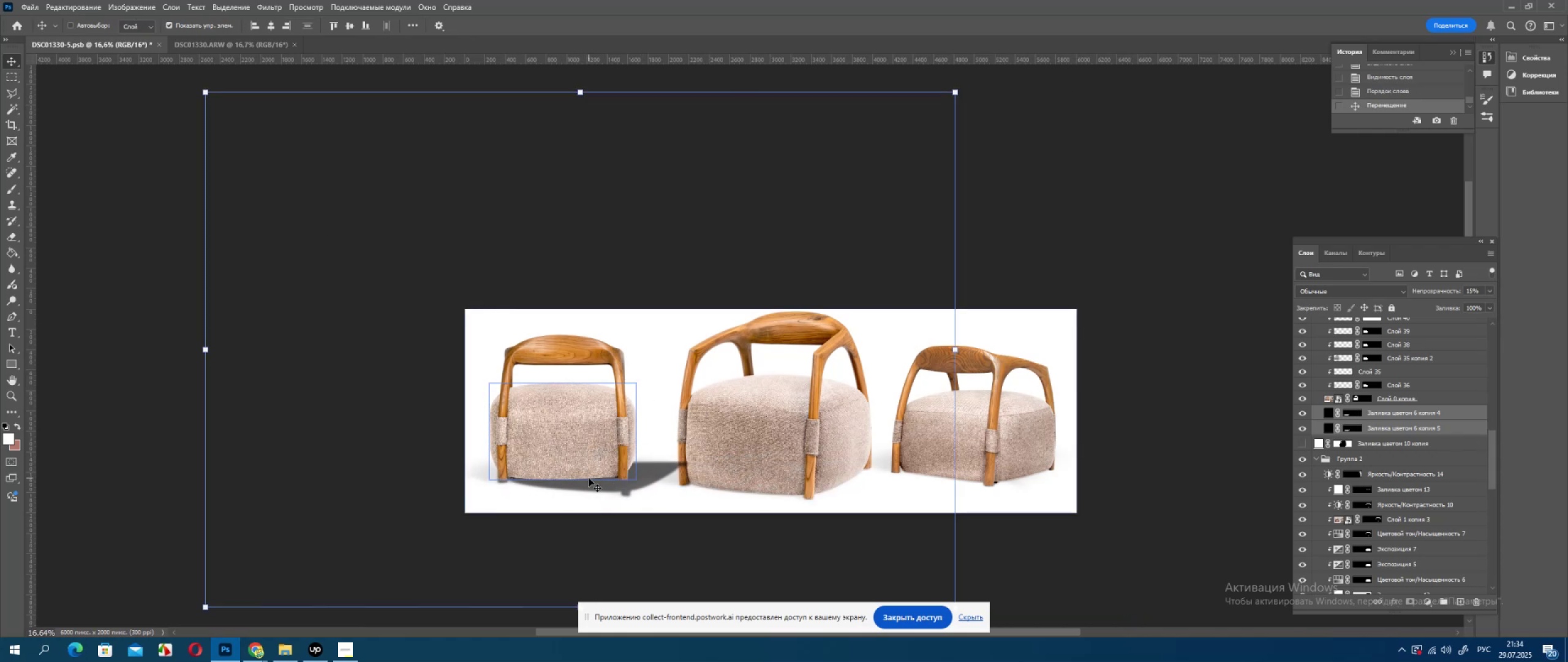 
key(ArrowUp)
 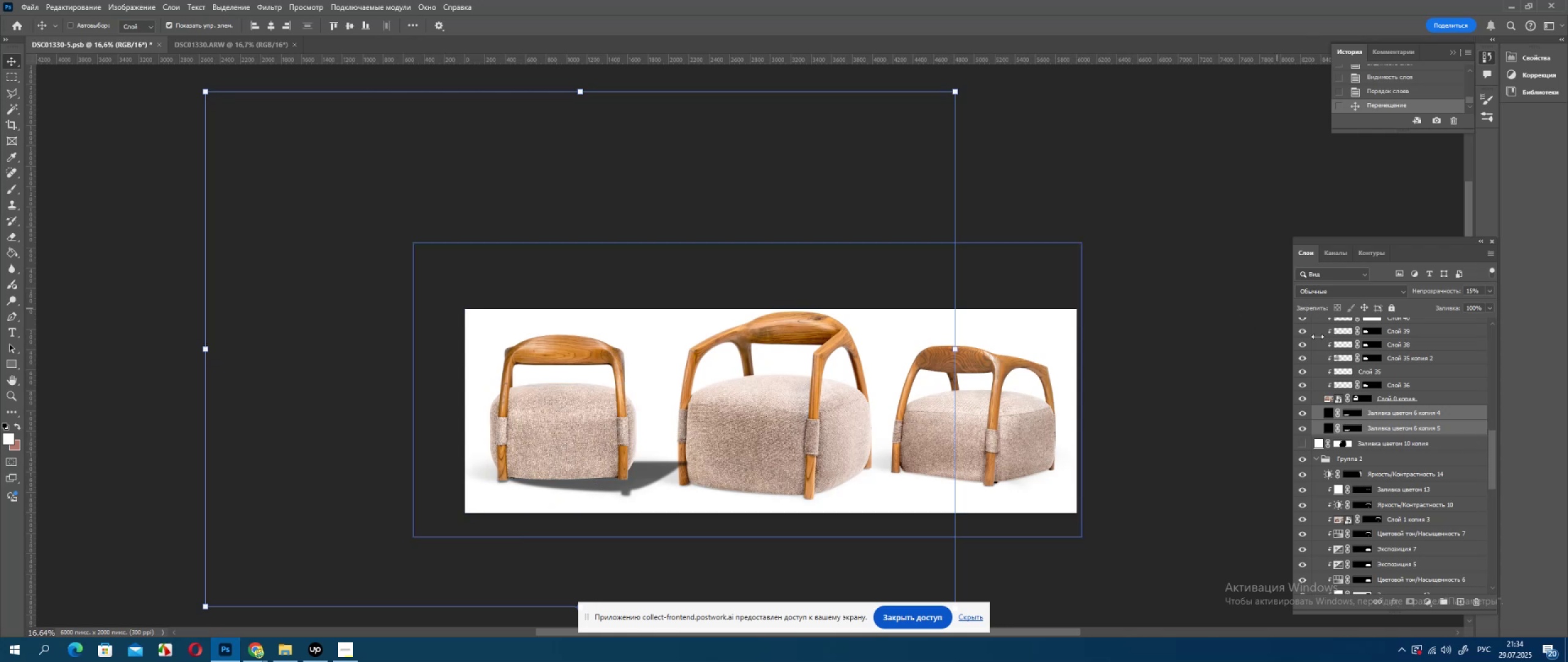 
wait(5.83)
 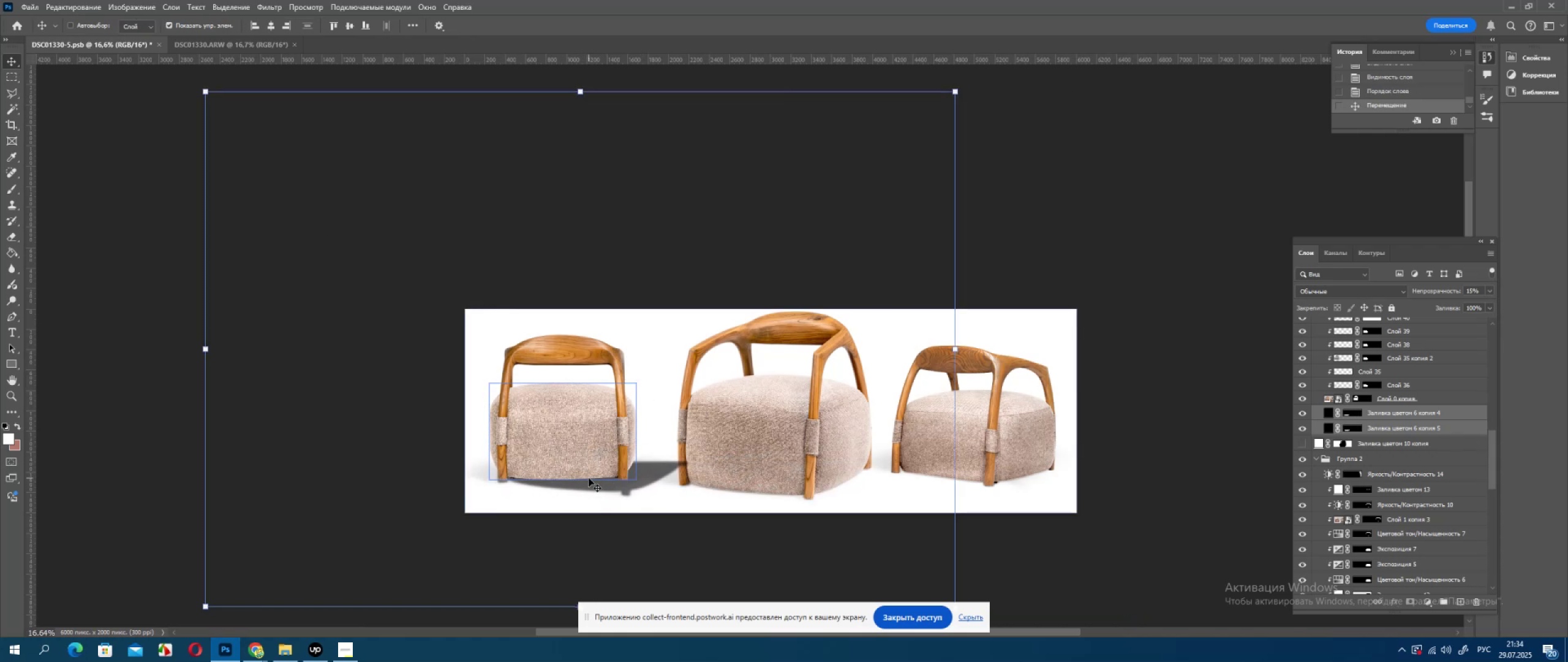 
left_click([1300, 433])
 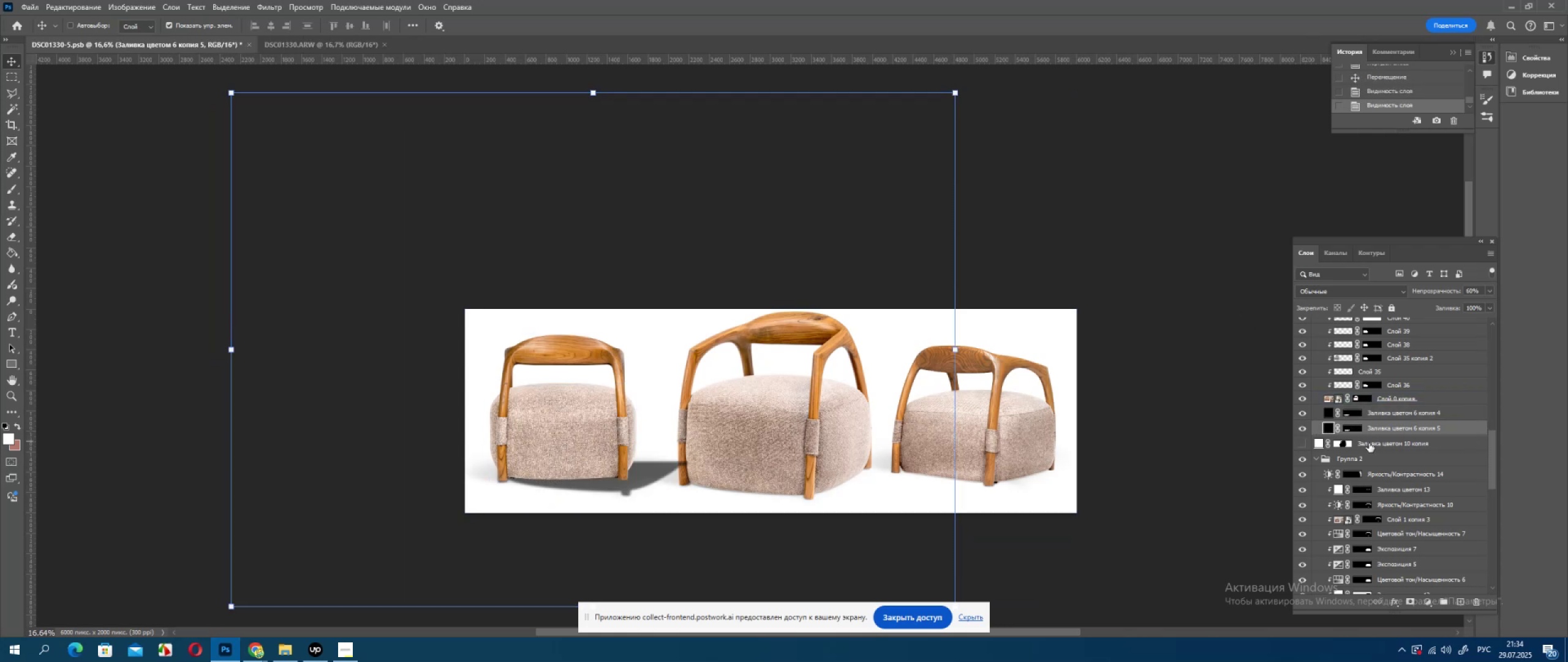 
left_click([1352, 431])
 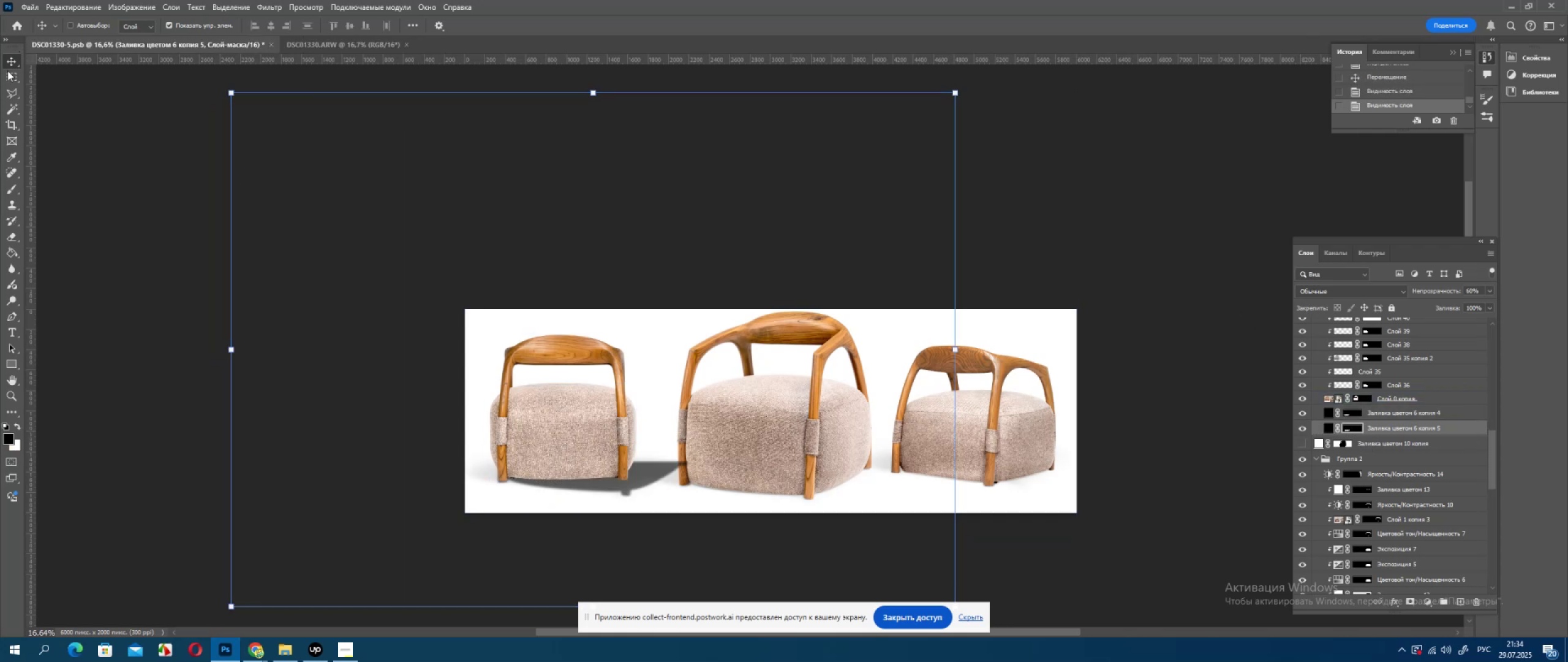 
left_click([7, 81])
 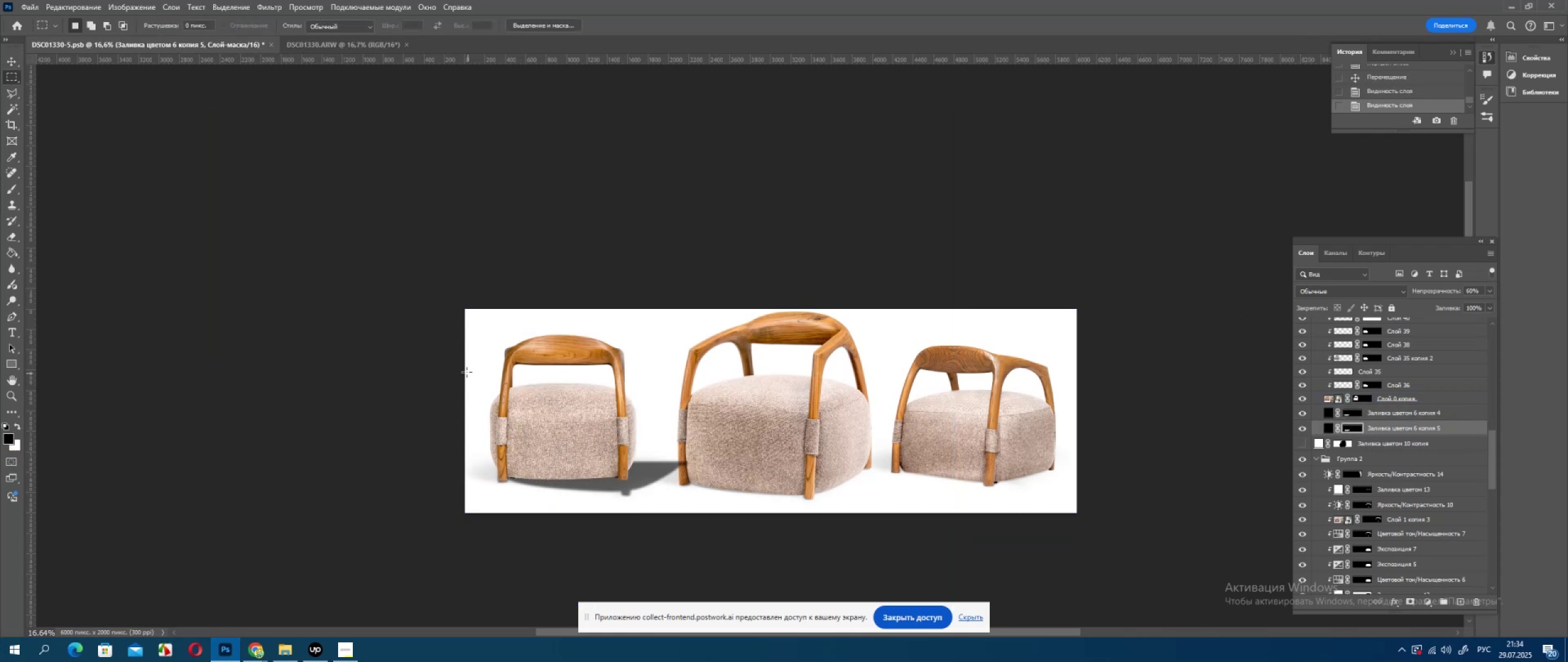 
left_click_drag(start_coordinate=[443, 331], to_coordinate=[853, 587])
 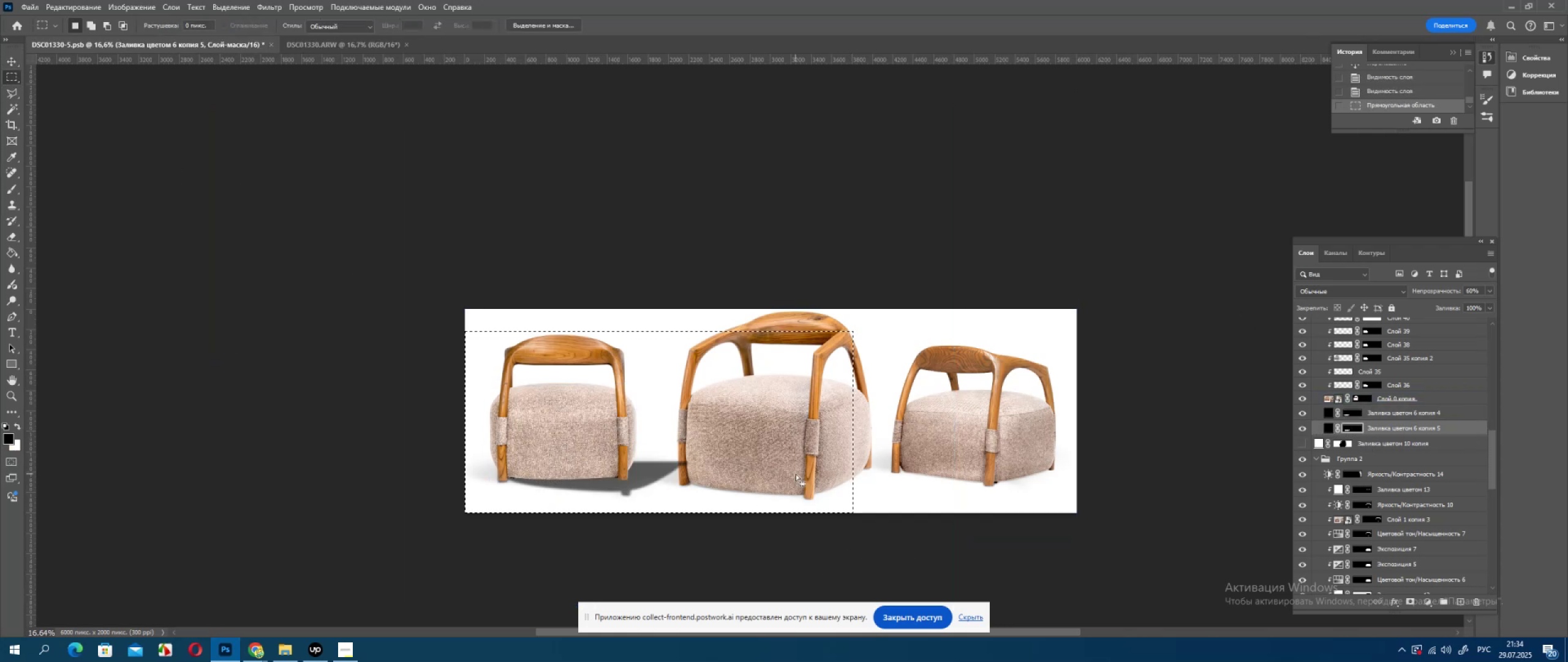 
key(Delete)
 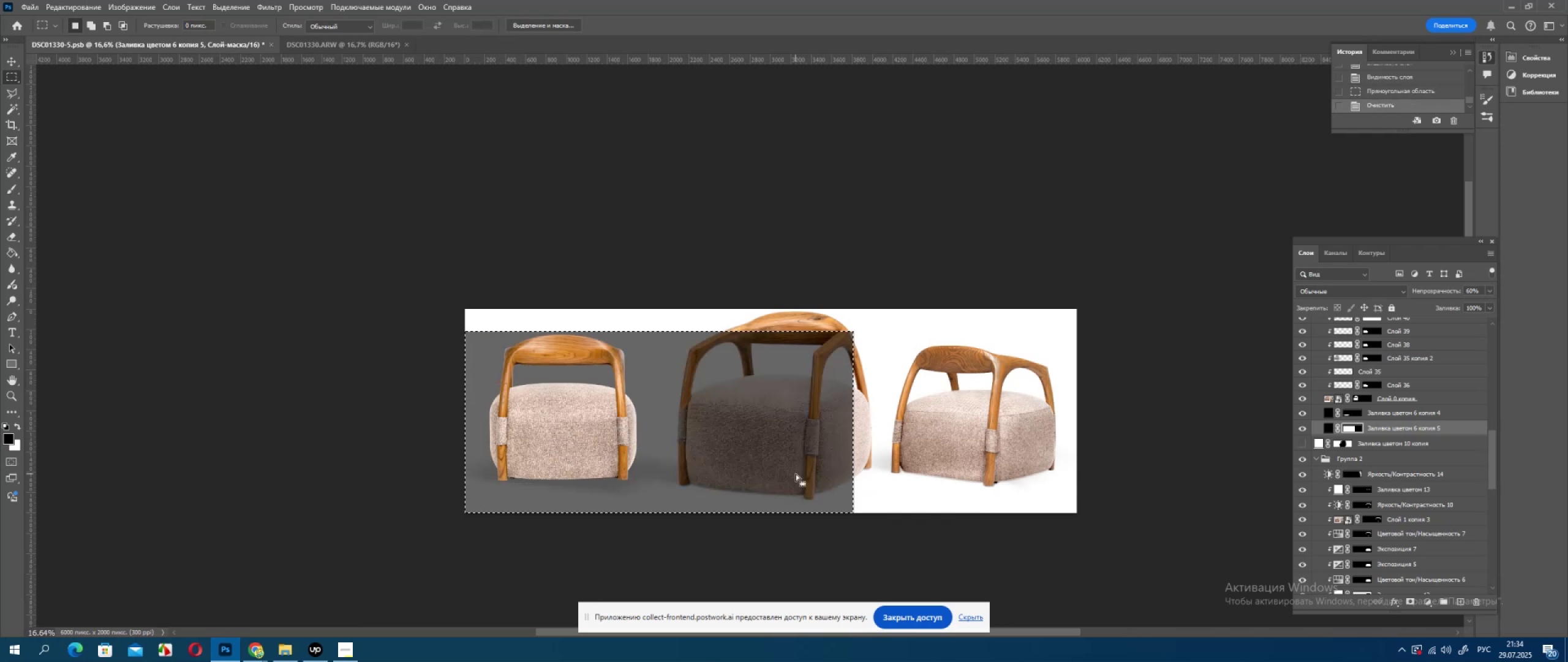 
key(Control+ControlLeft)
 